 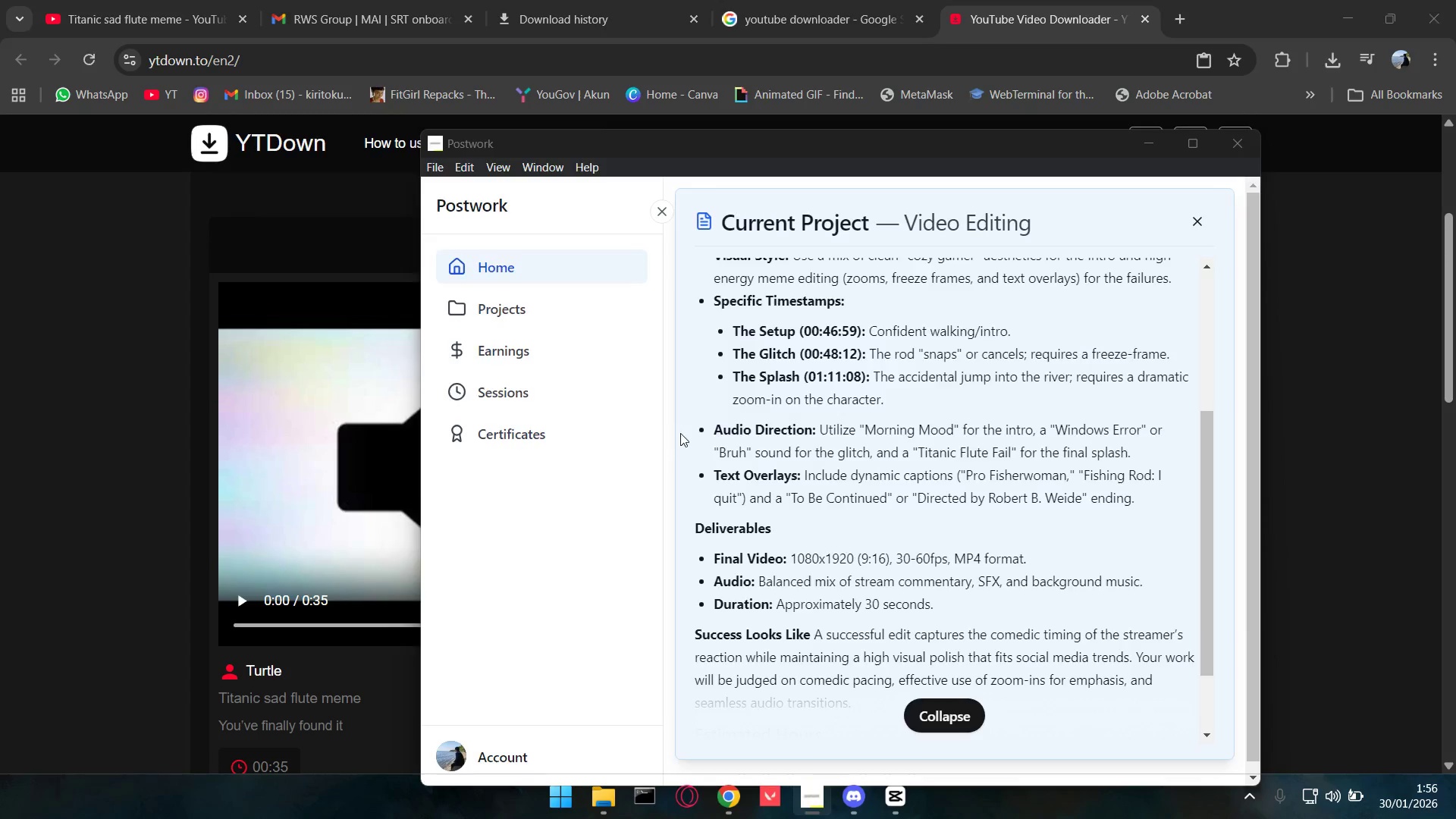 
key(Alt+Tab)
 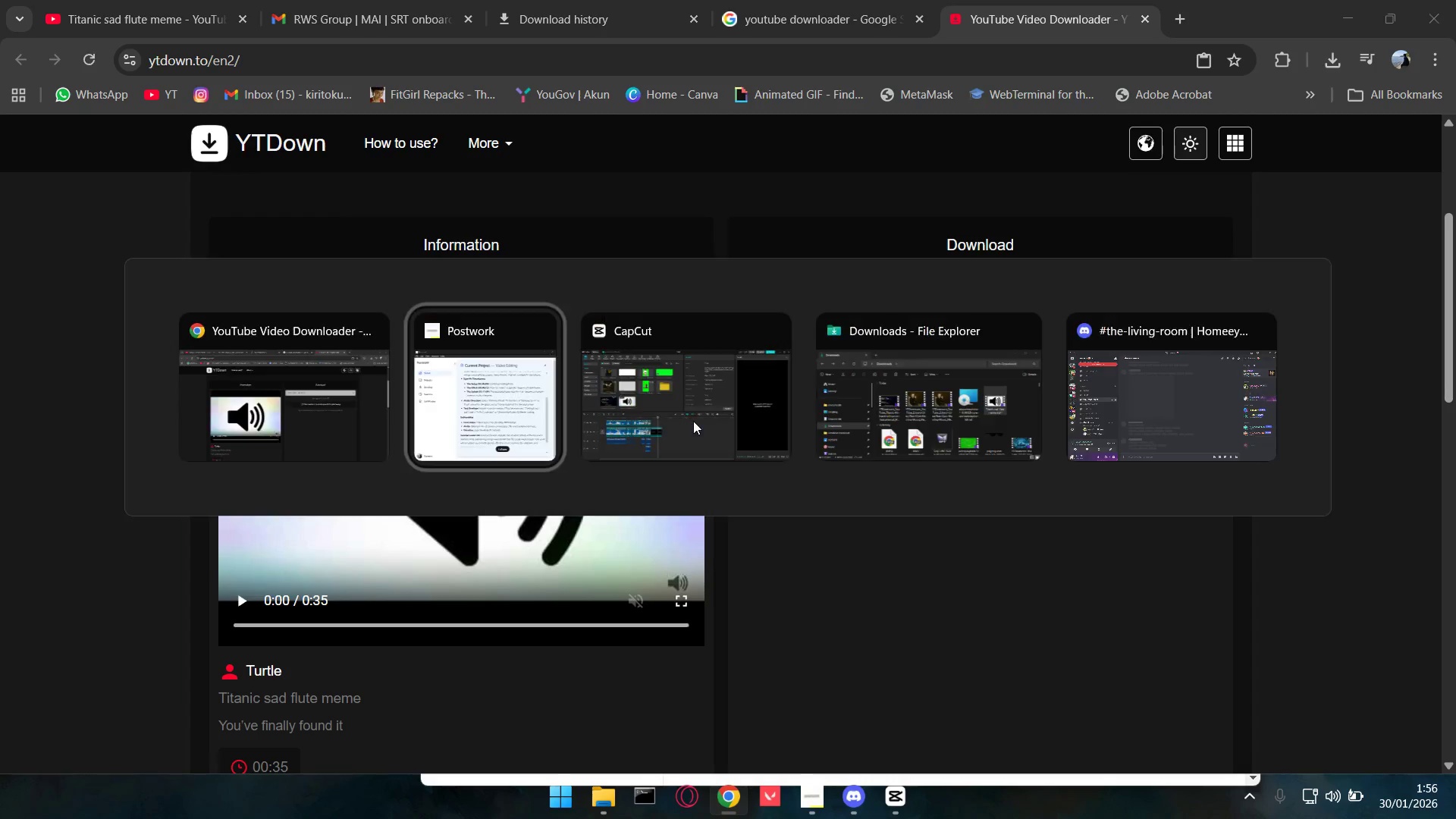 
key(Alt+Tab)
 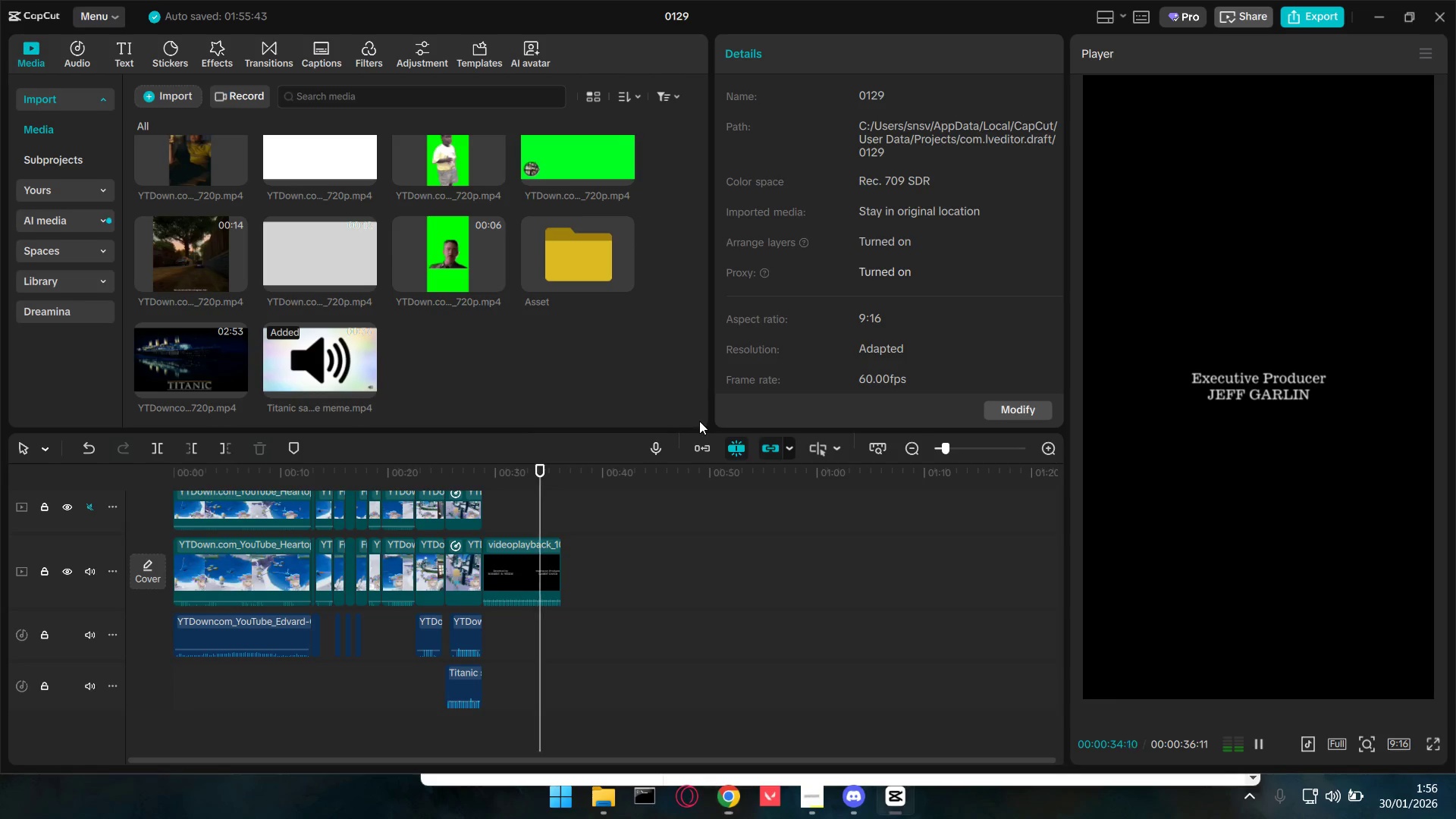 
key(Space)
 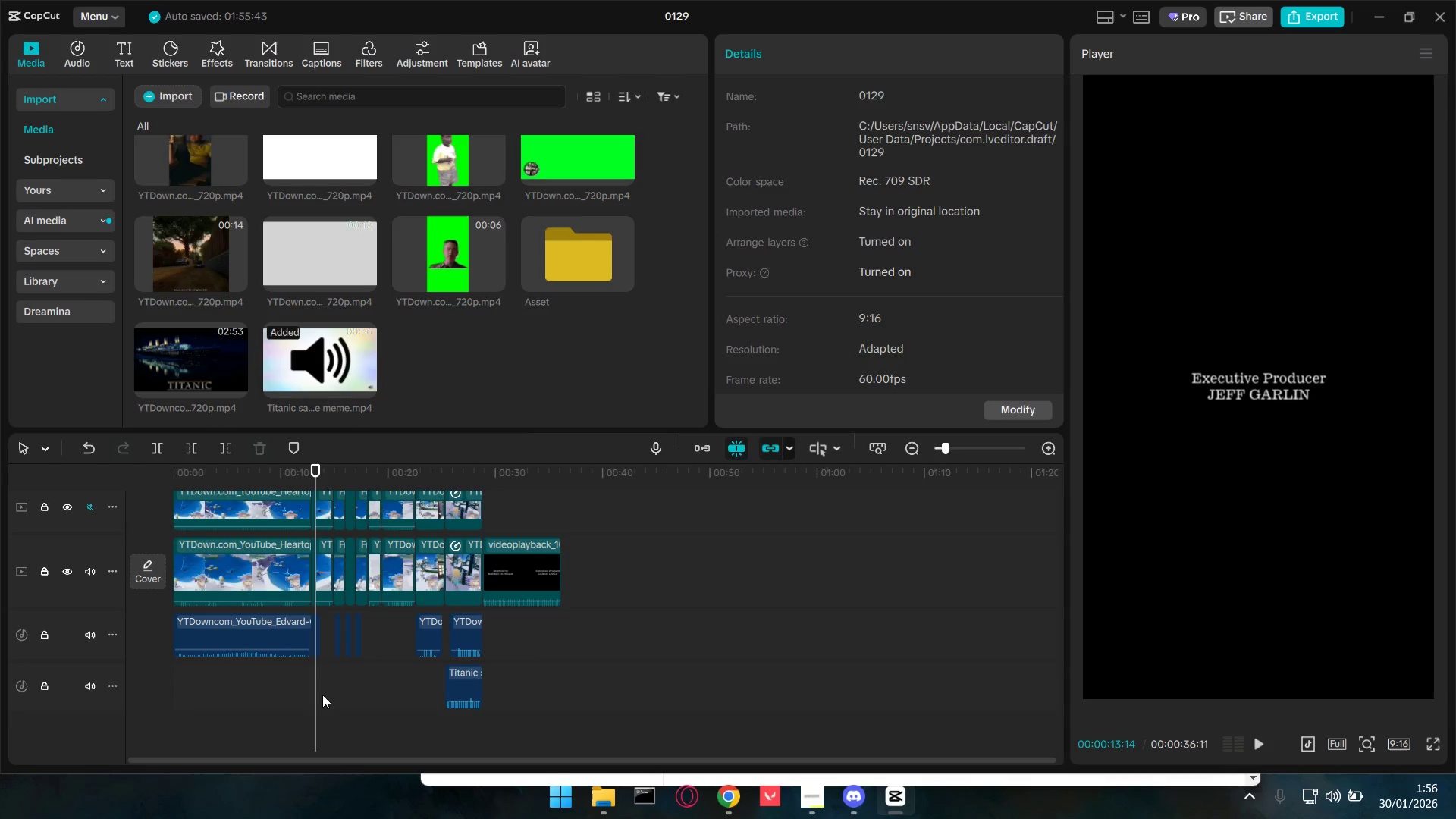 
hold_key(key=ControlLeft, duration=0.52)
 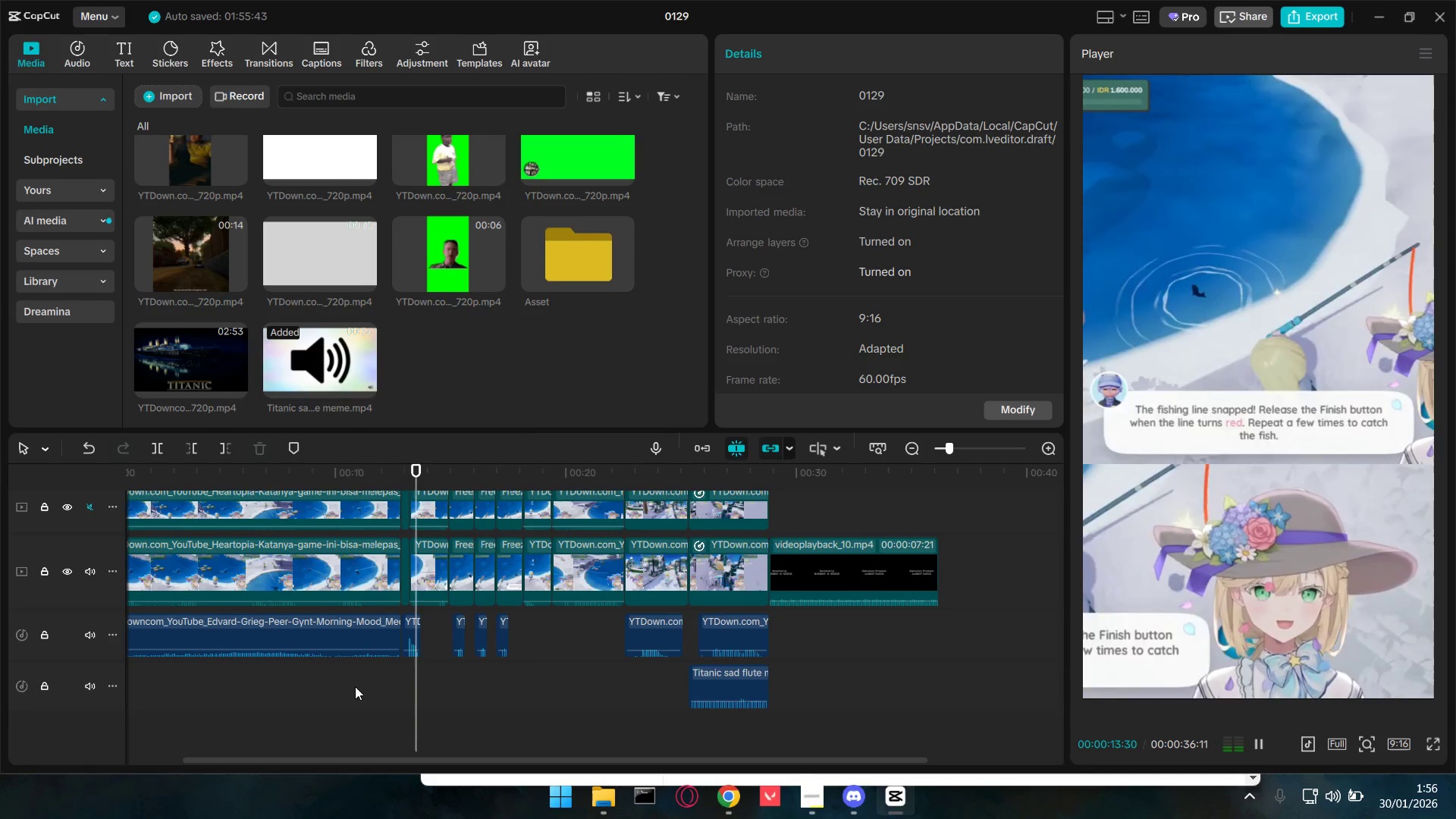 
key(Space)
 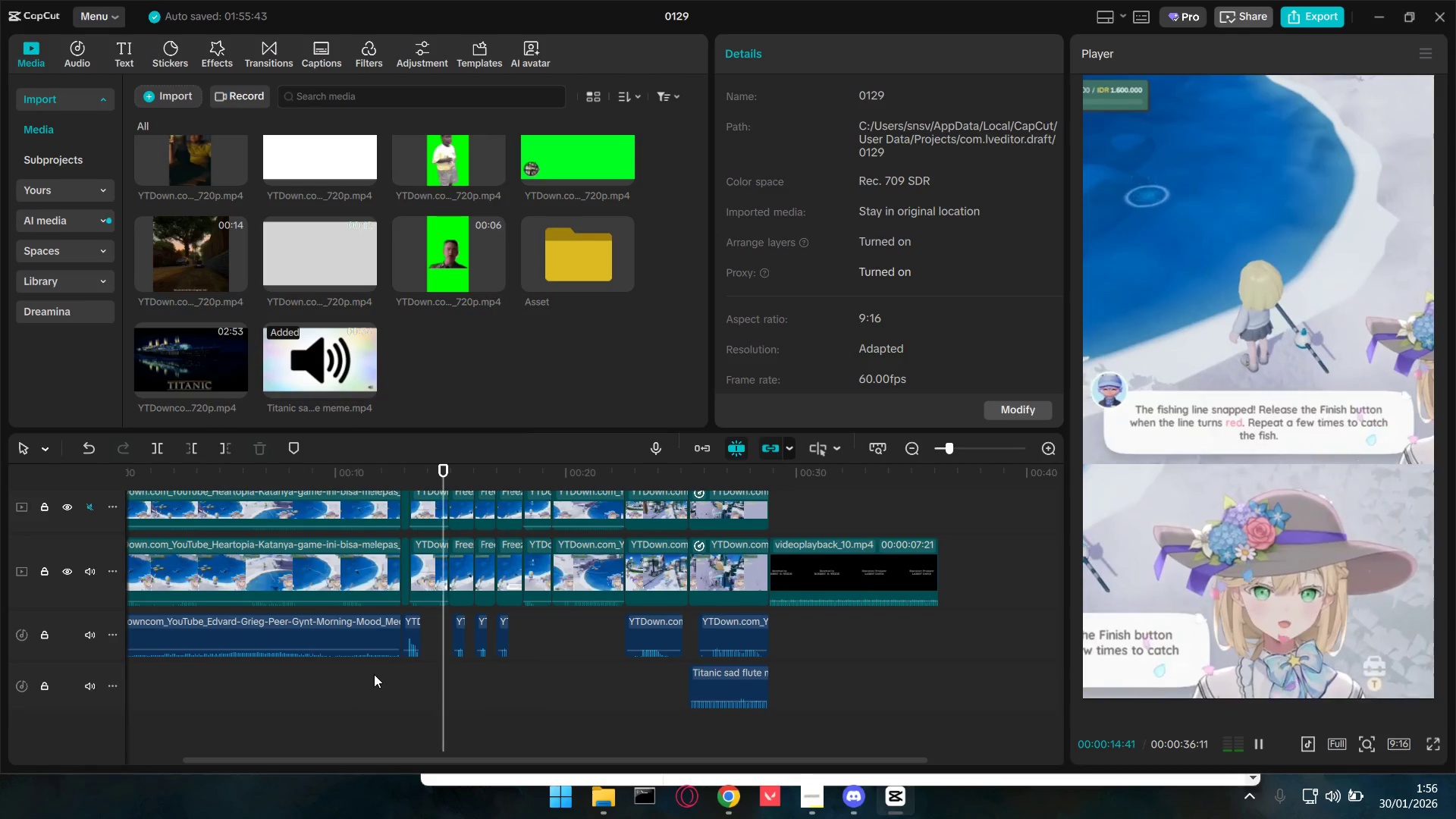 
scroll: coordinate [335, 680], scroll_direction: up, amount: 5.0
 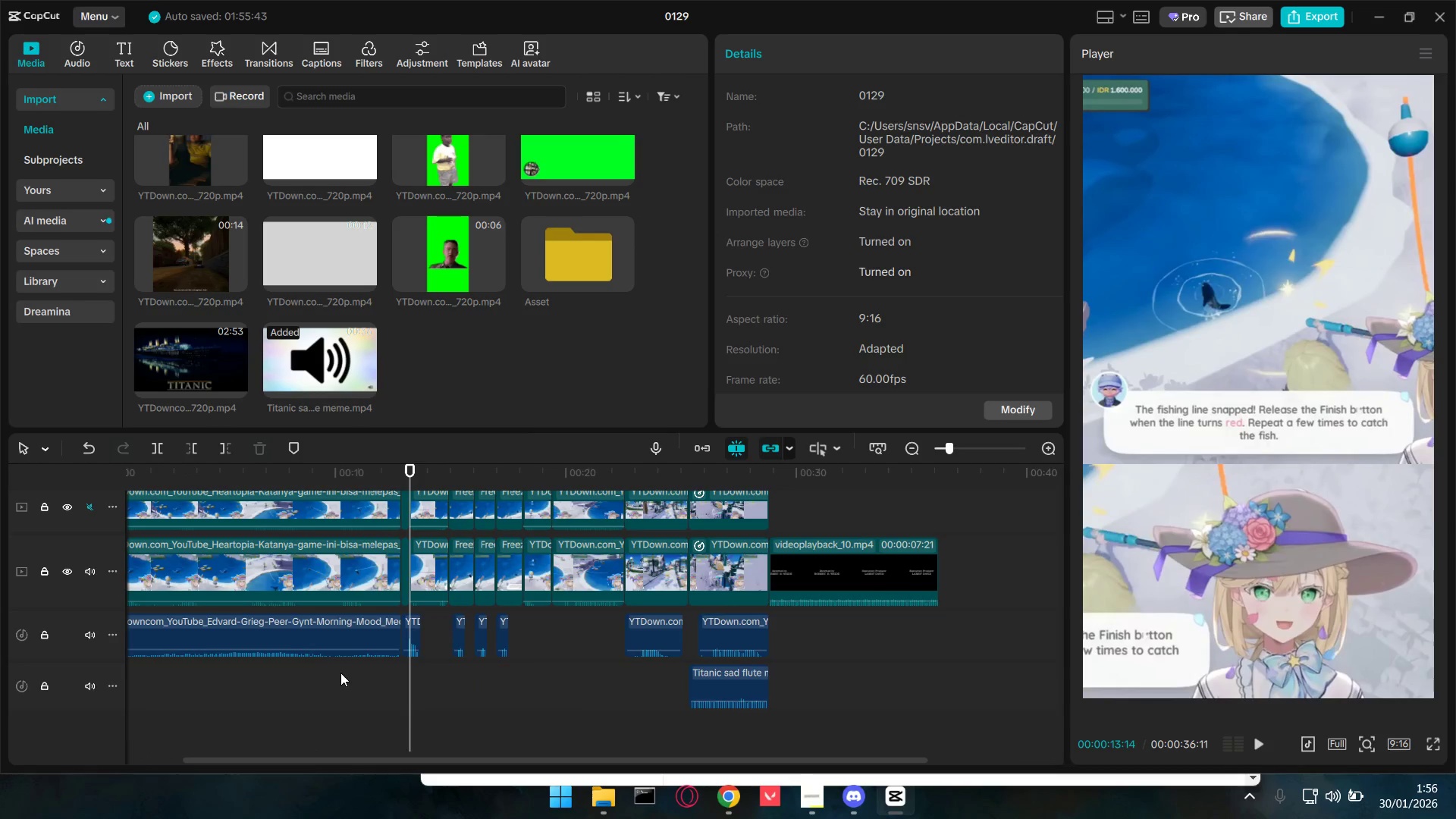 
key(Space)
 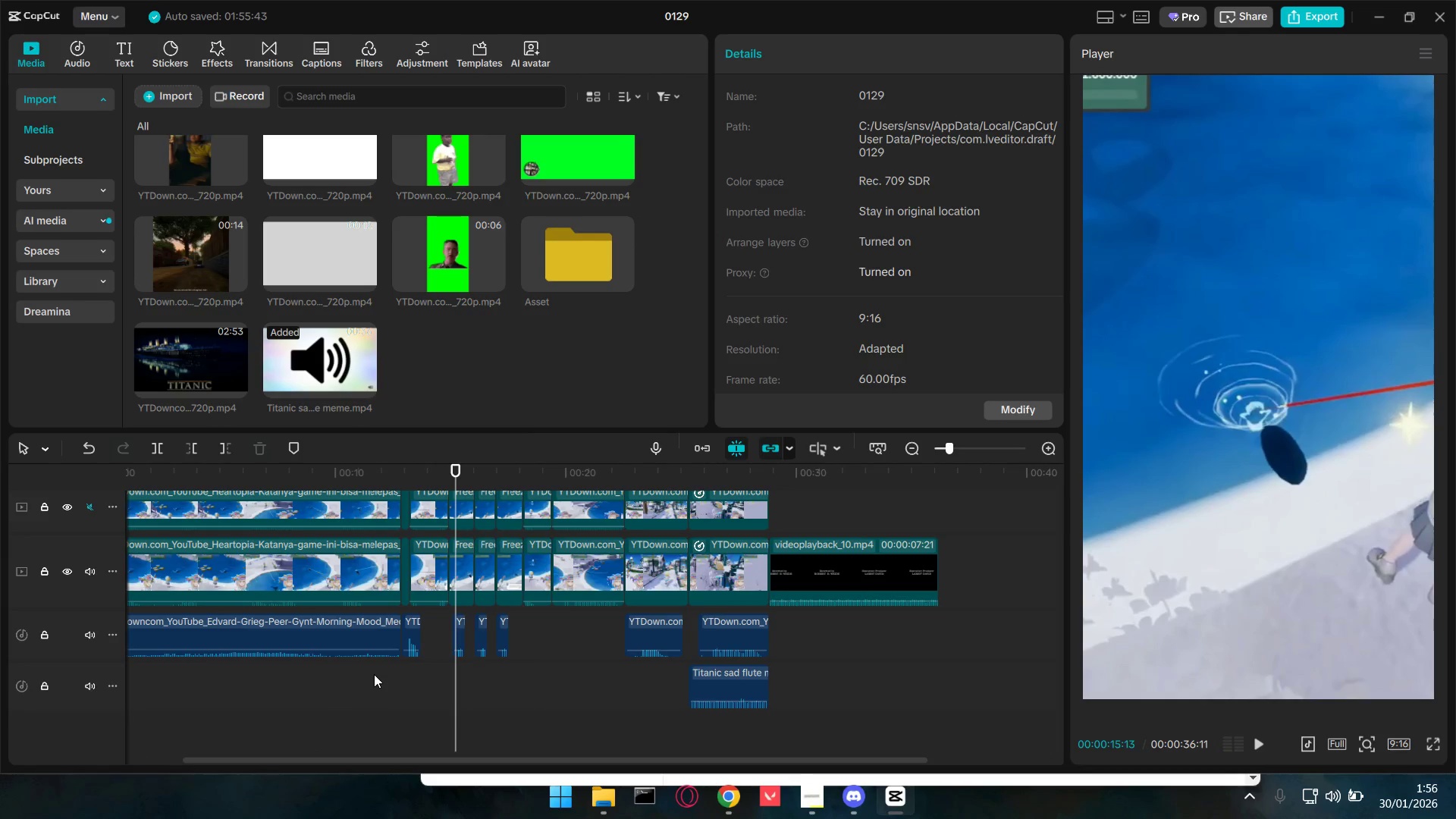 
key(Alt+AltLeft)
 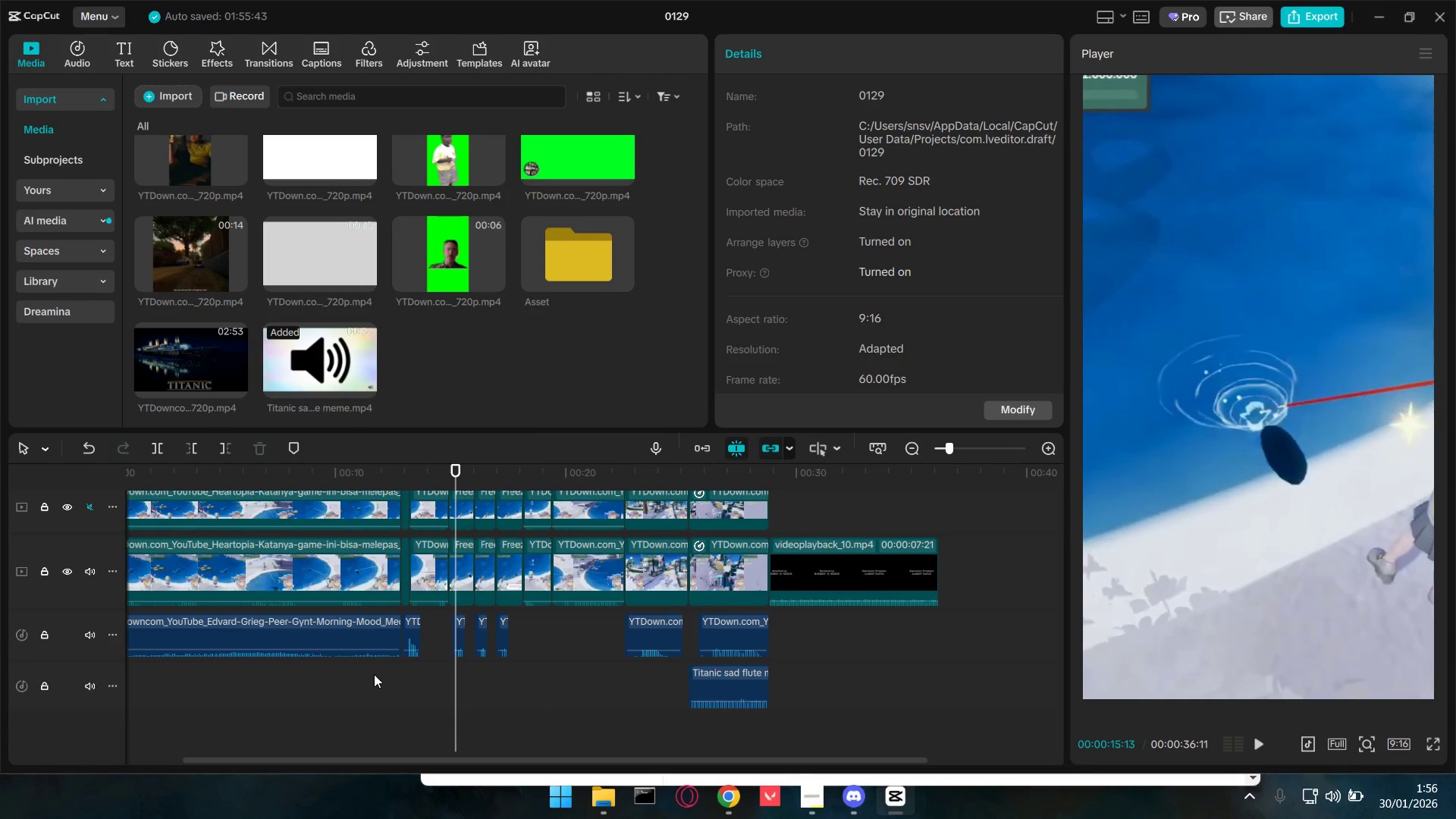 
key(Alt+Tab)
 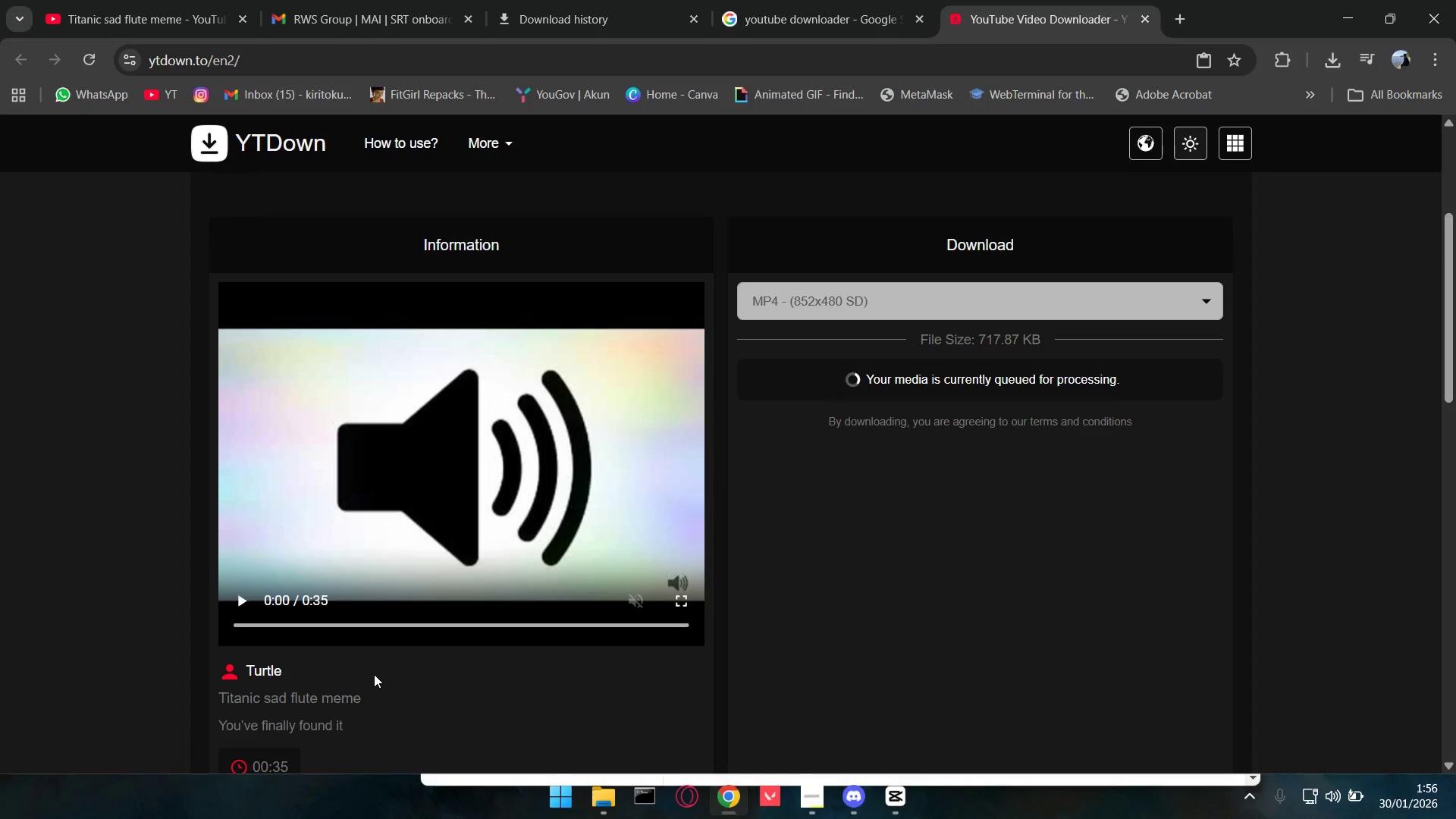 
key(Alt+AltLeft)
 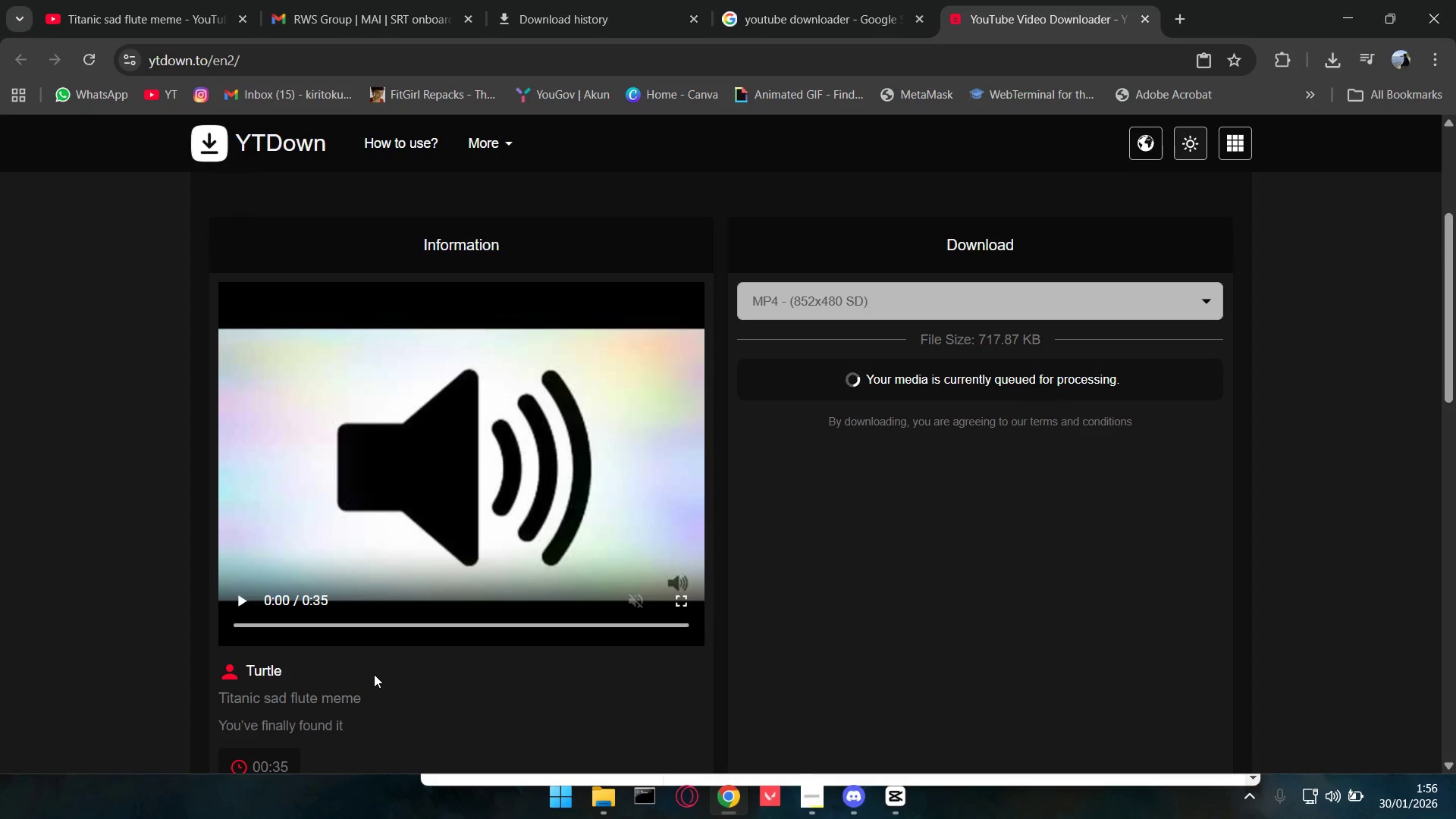 
key(Alt+Tab)
 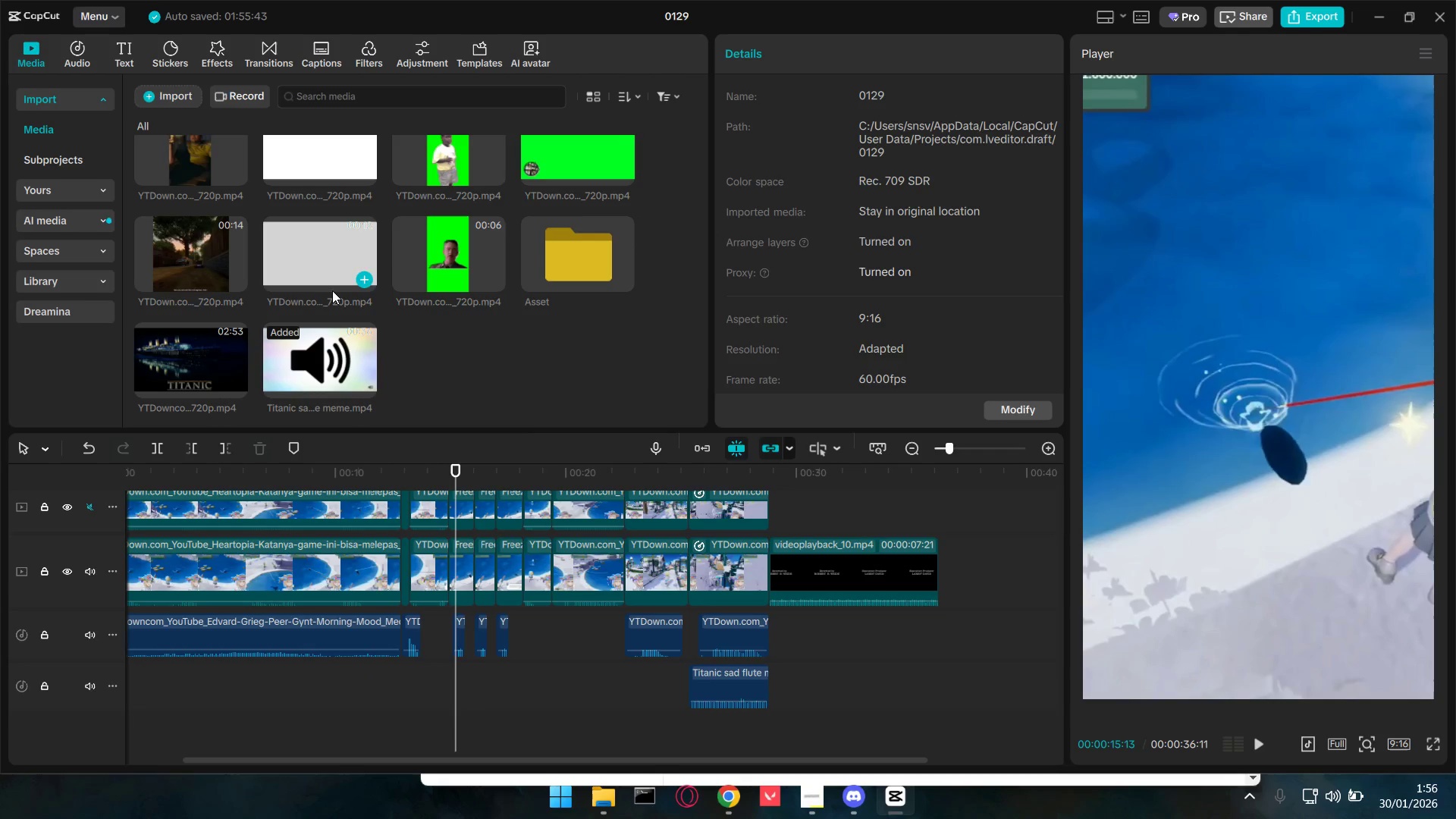 
scroll: coordinate [474, 334], scroll_direction: up, amount: 8.0
 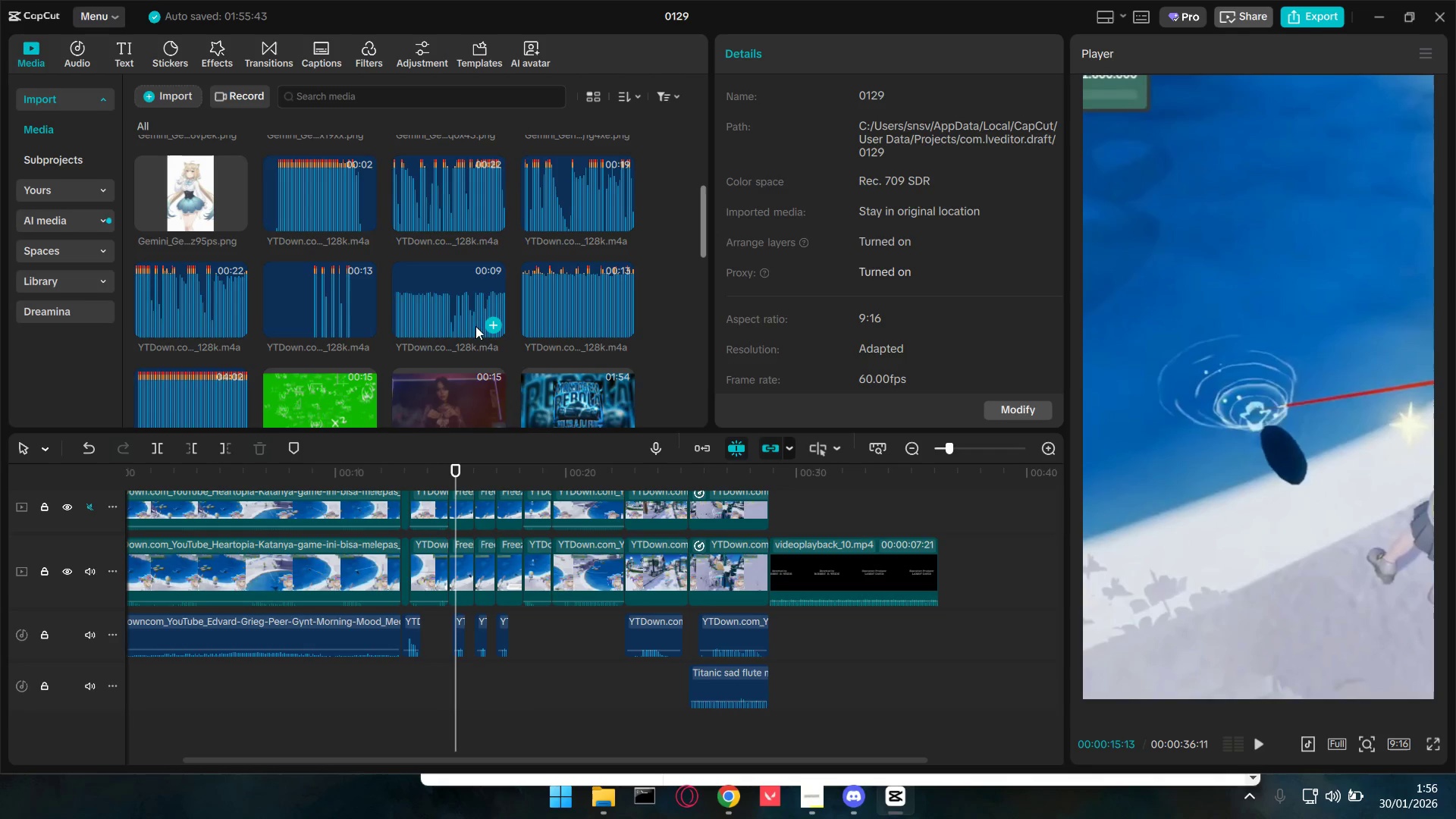 
left_click([463, 314])
 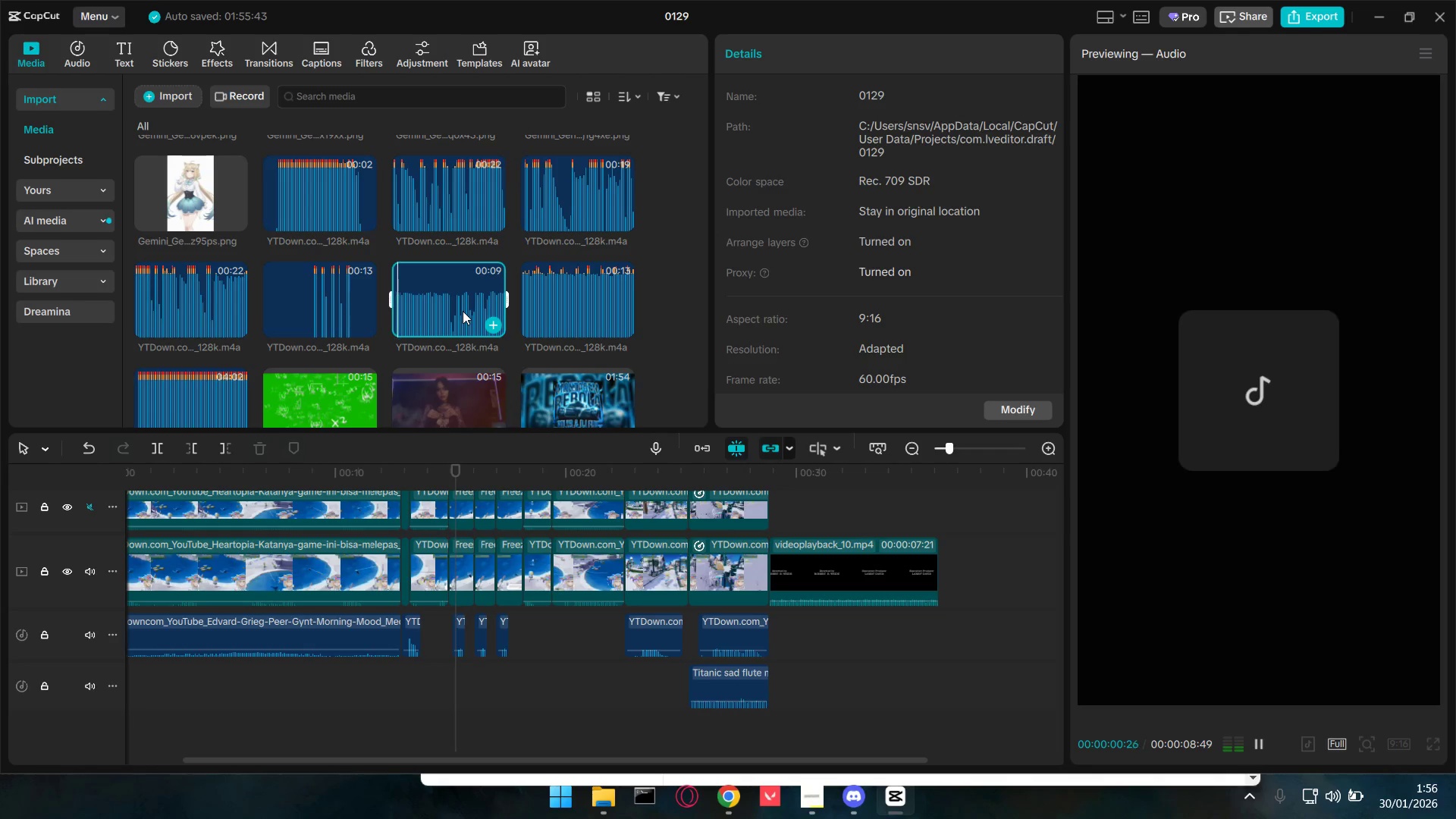 
left_click([463, 310])
 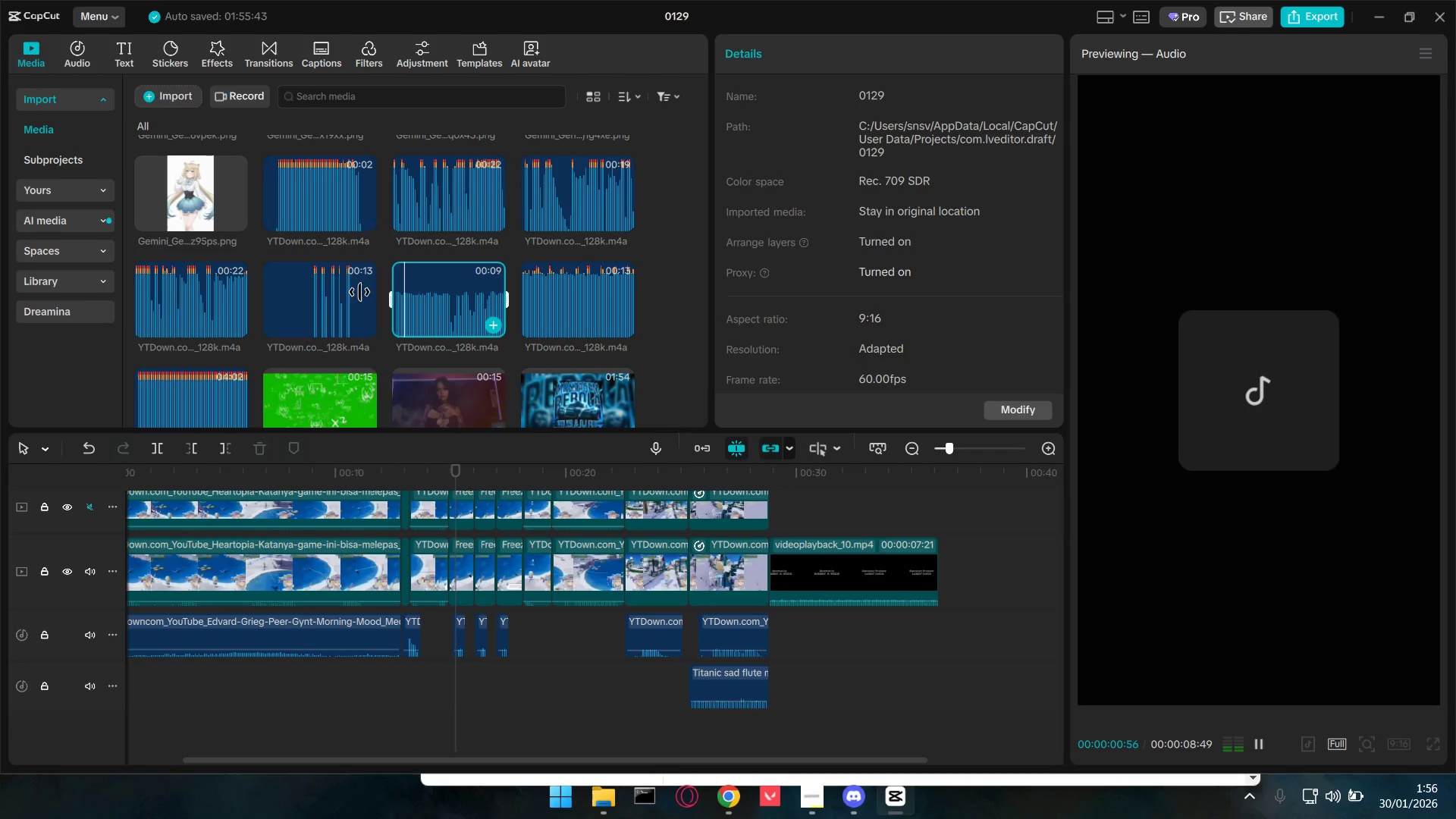 
double_click([314, 286])
 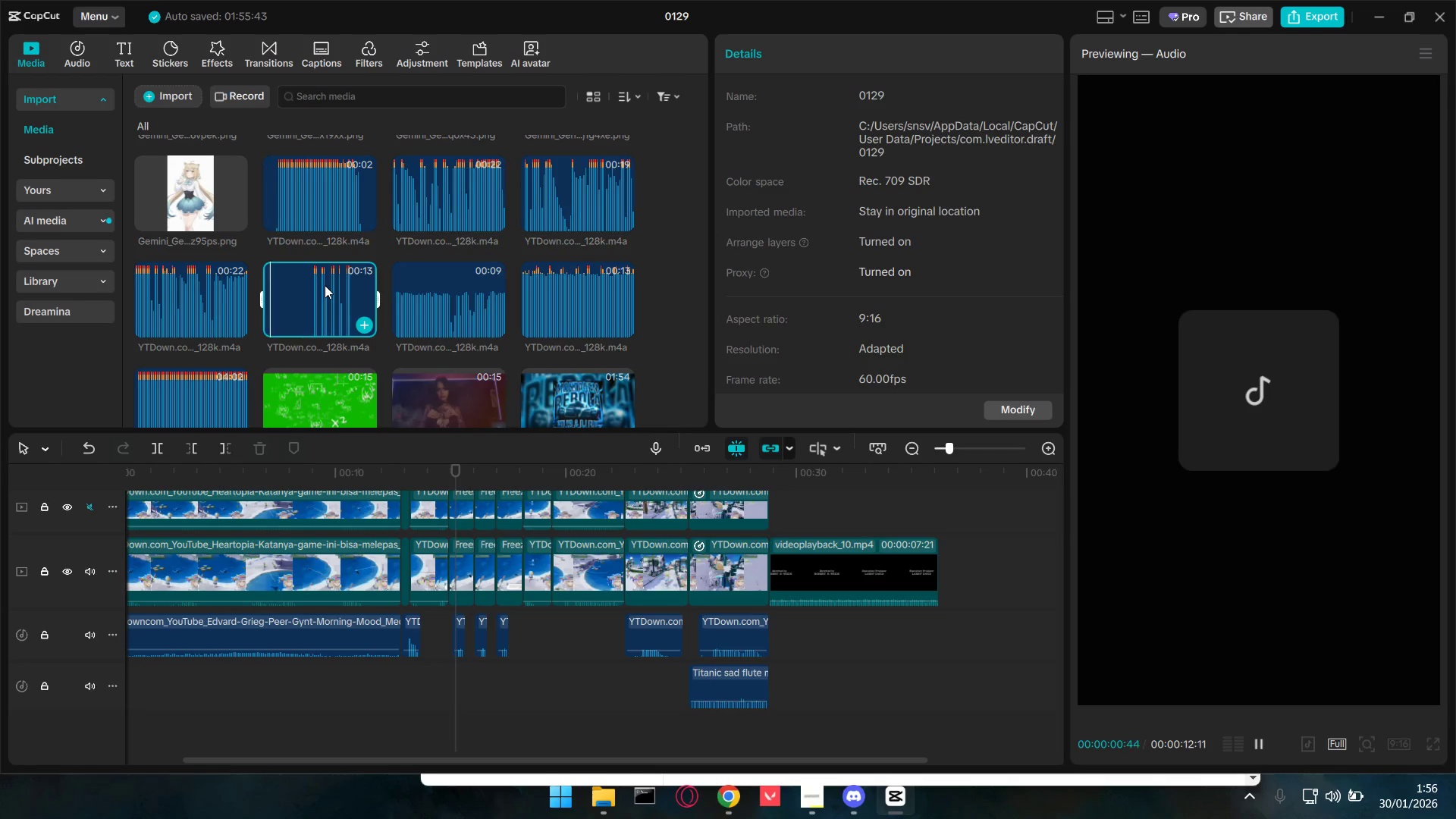 
left_click([325, 285])
 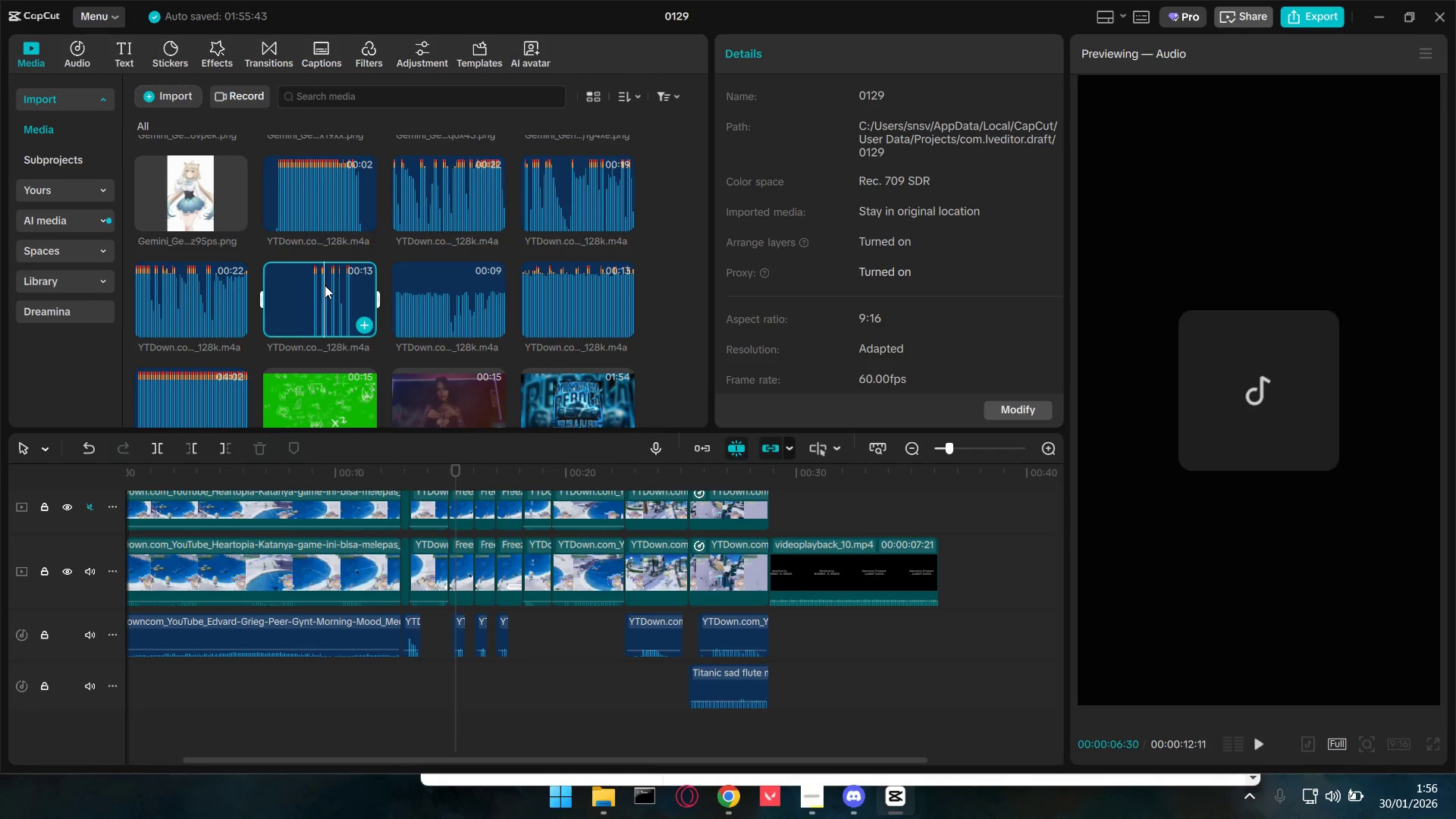 
key(Space)
 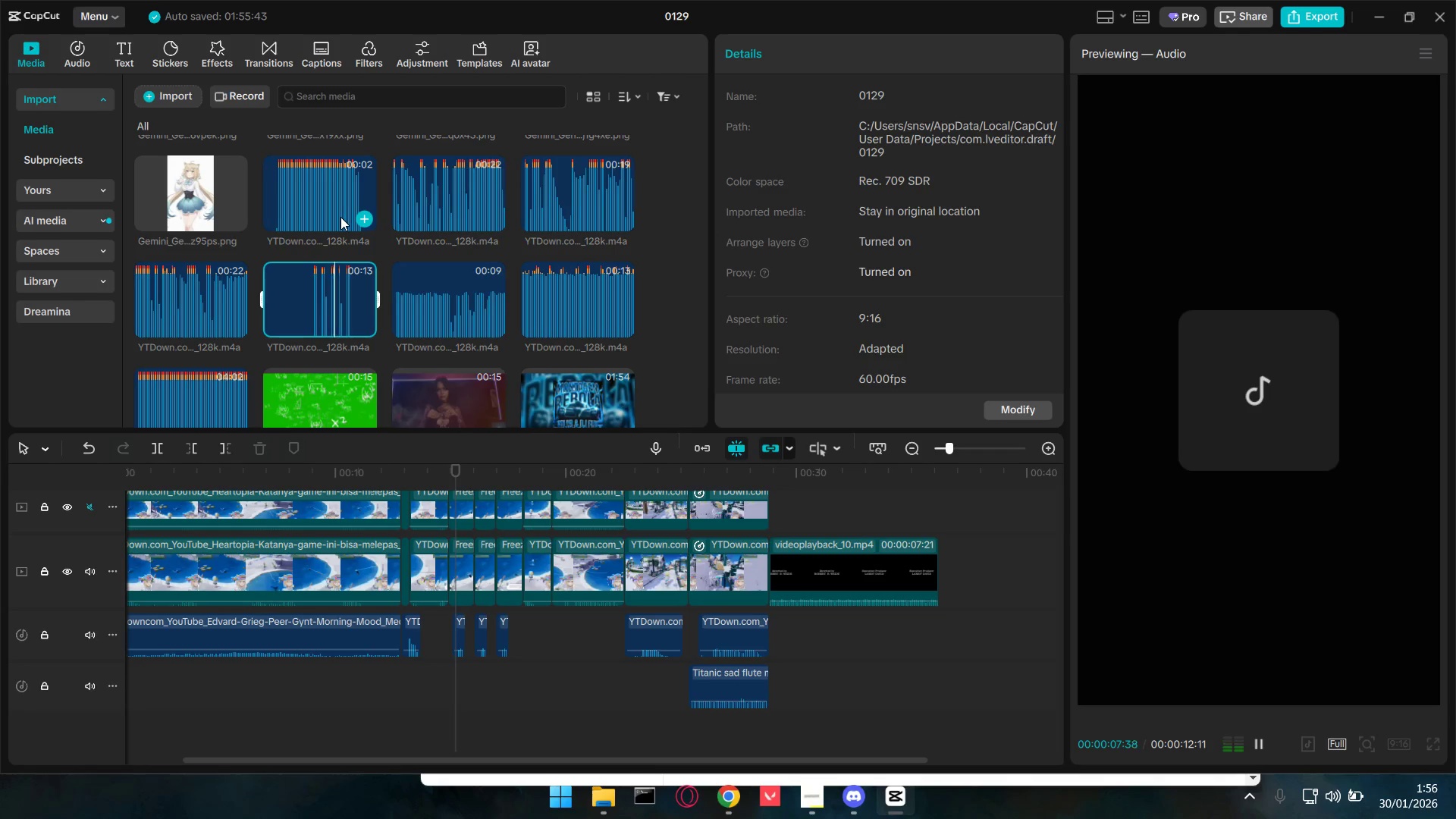 
left_click([340, 216])
 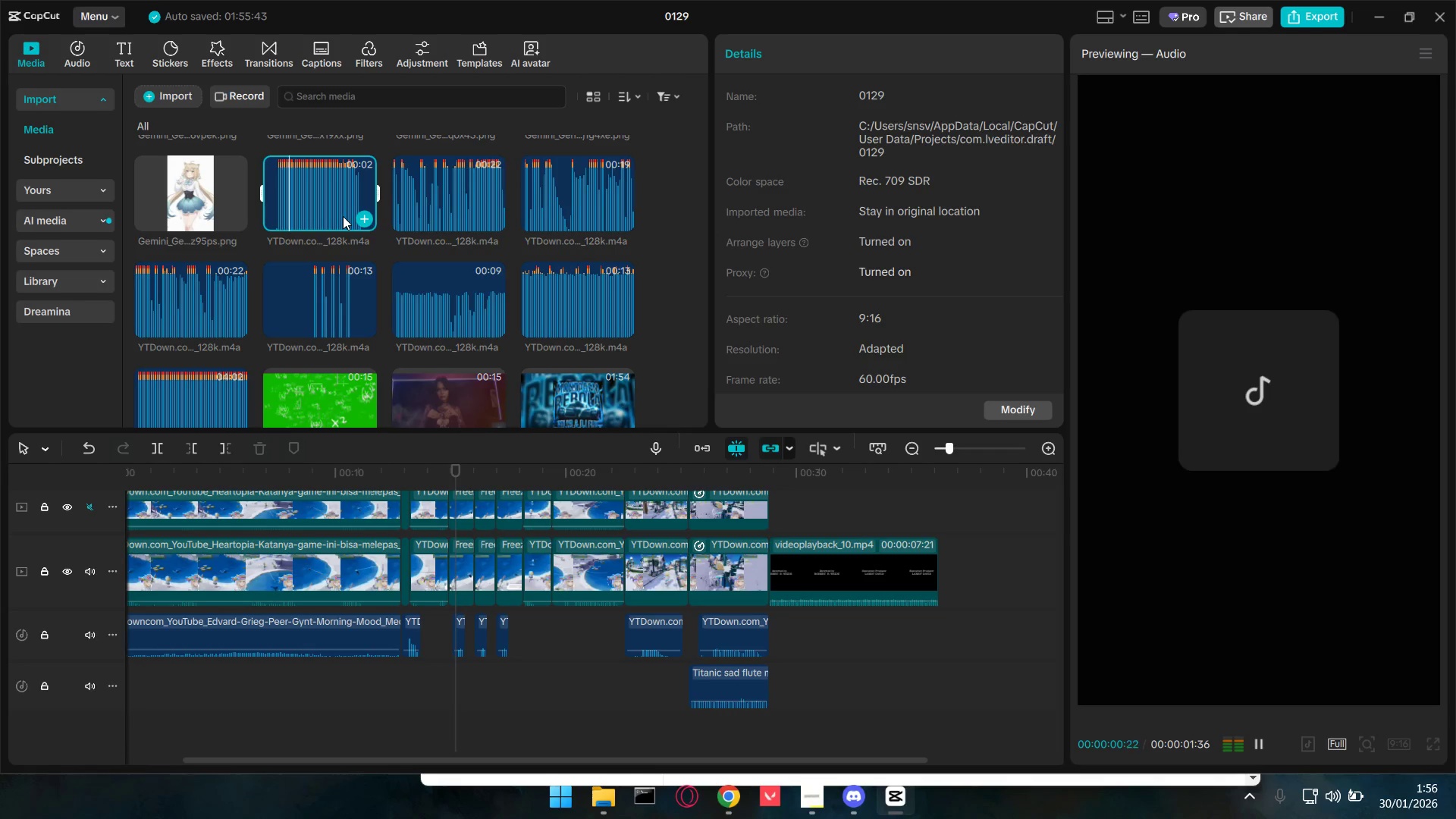 
left_click([434, 213])
 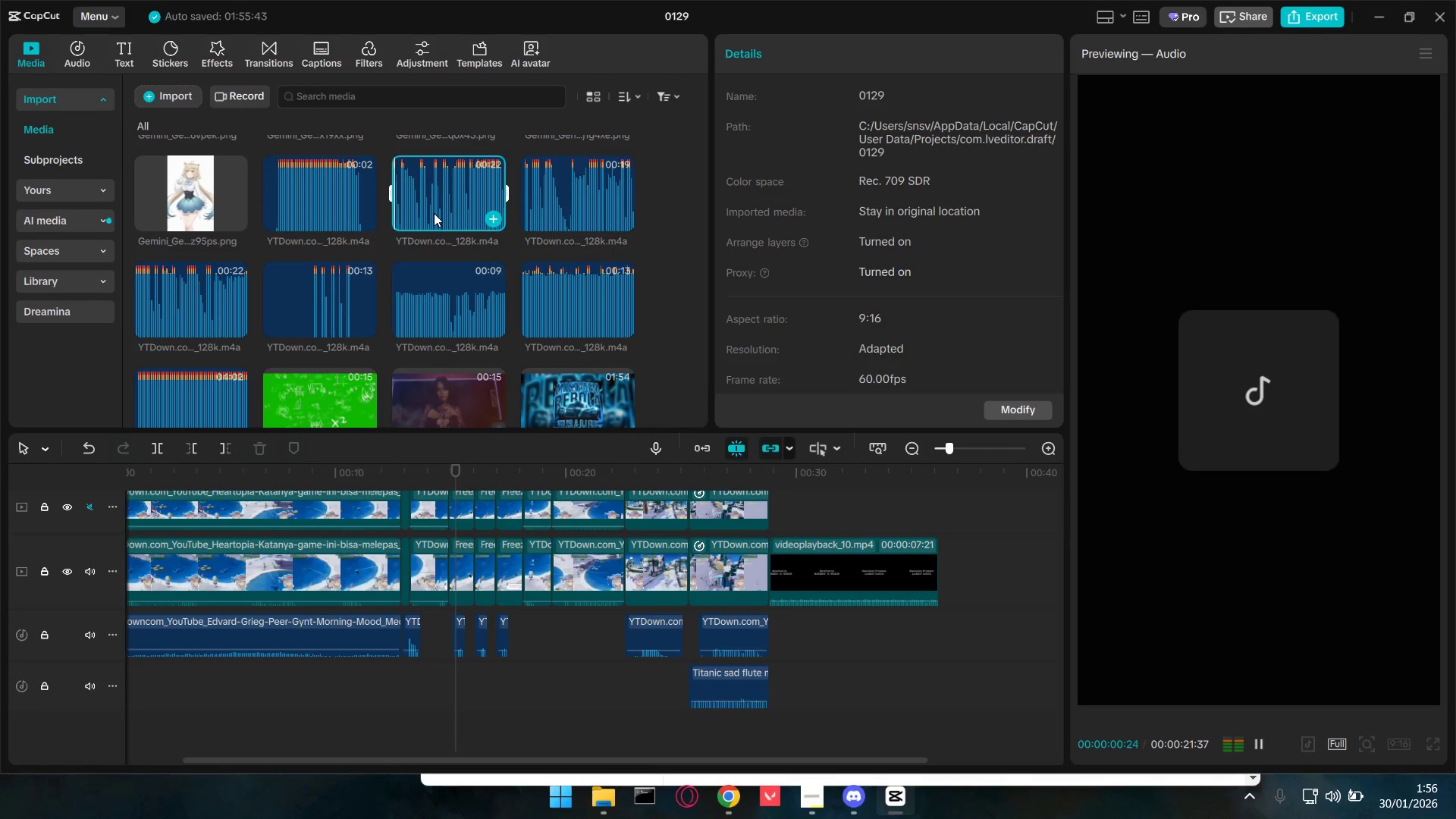 
left_click([584, 212])
 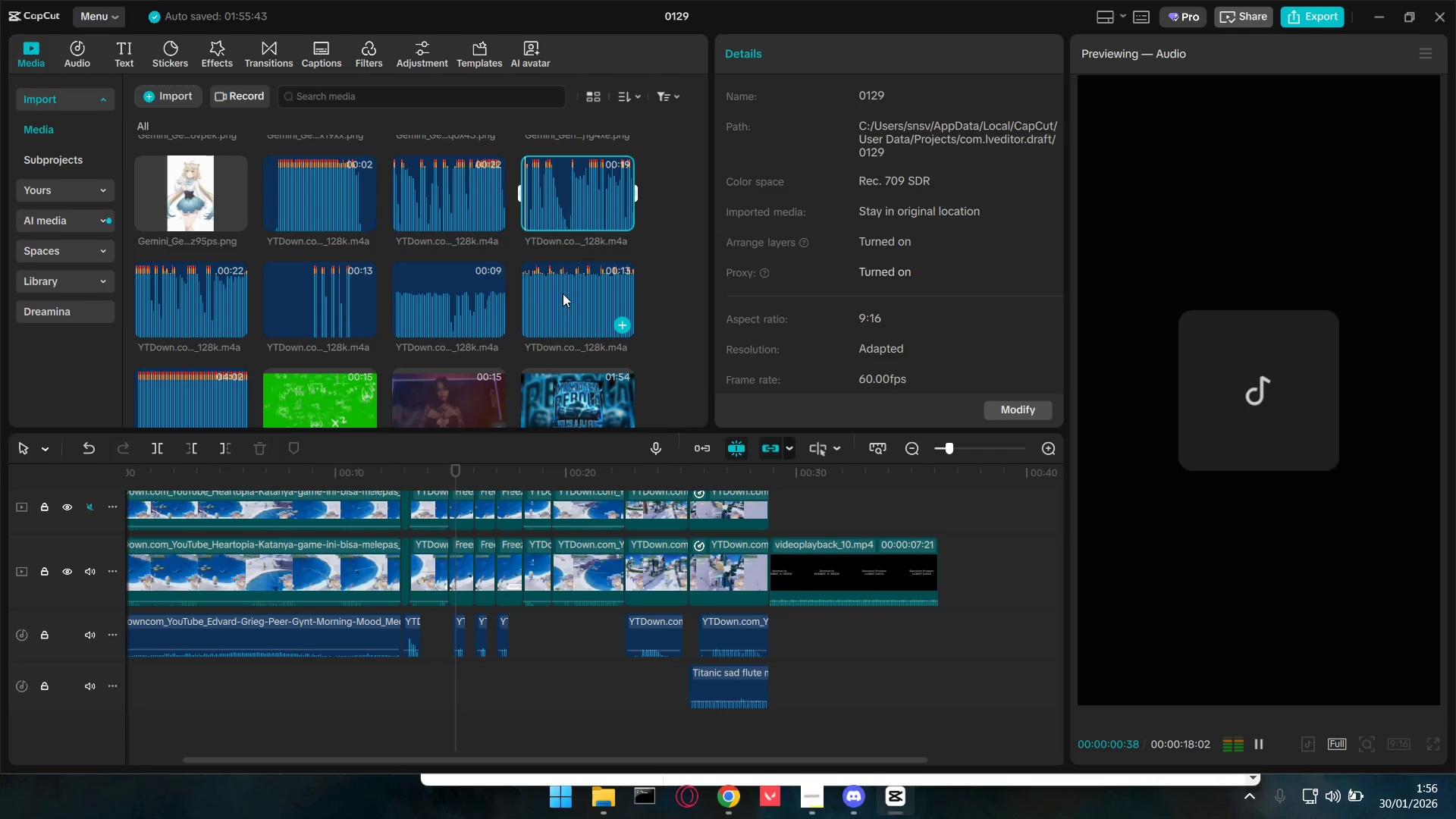 
left_click([423, 206])
 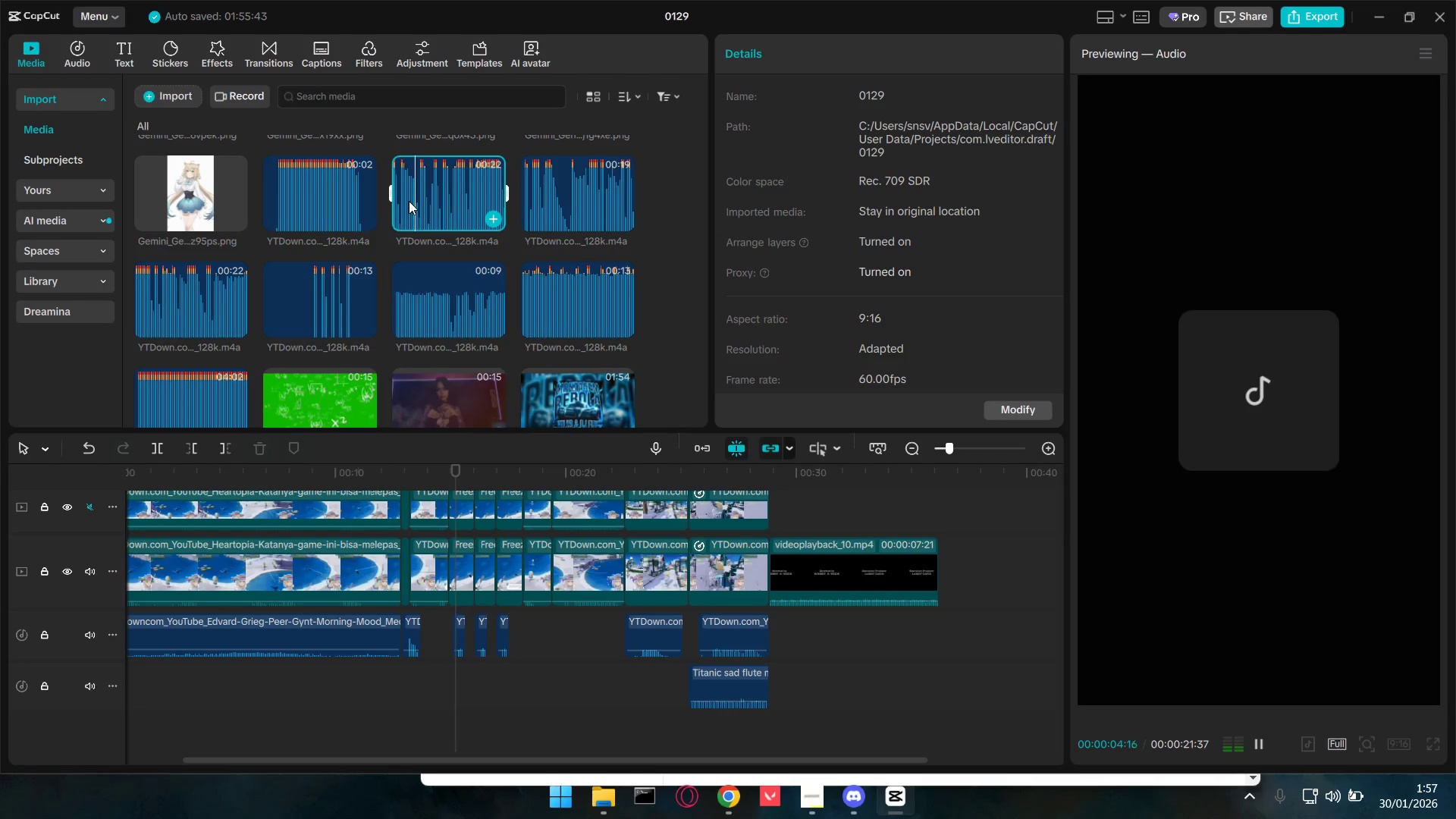 
wait(6.3)
 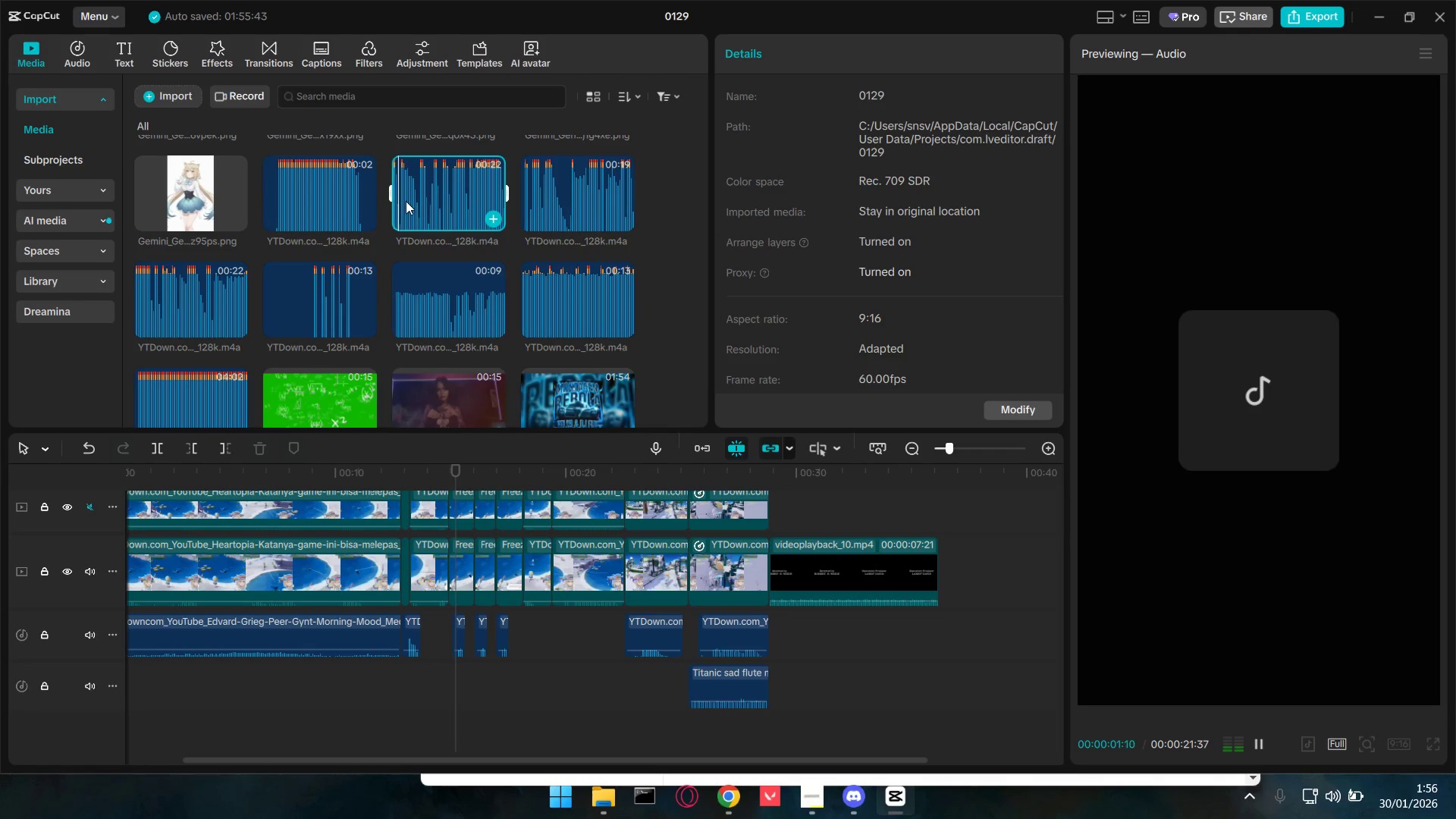 
left_click([538, 202])
 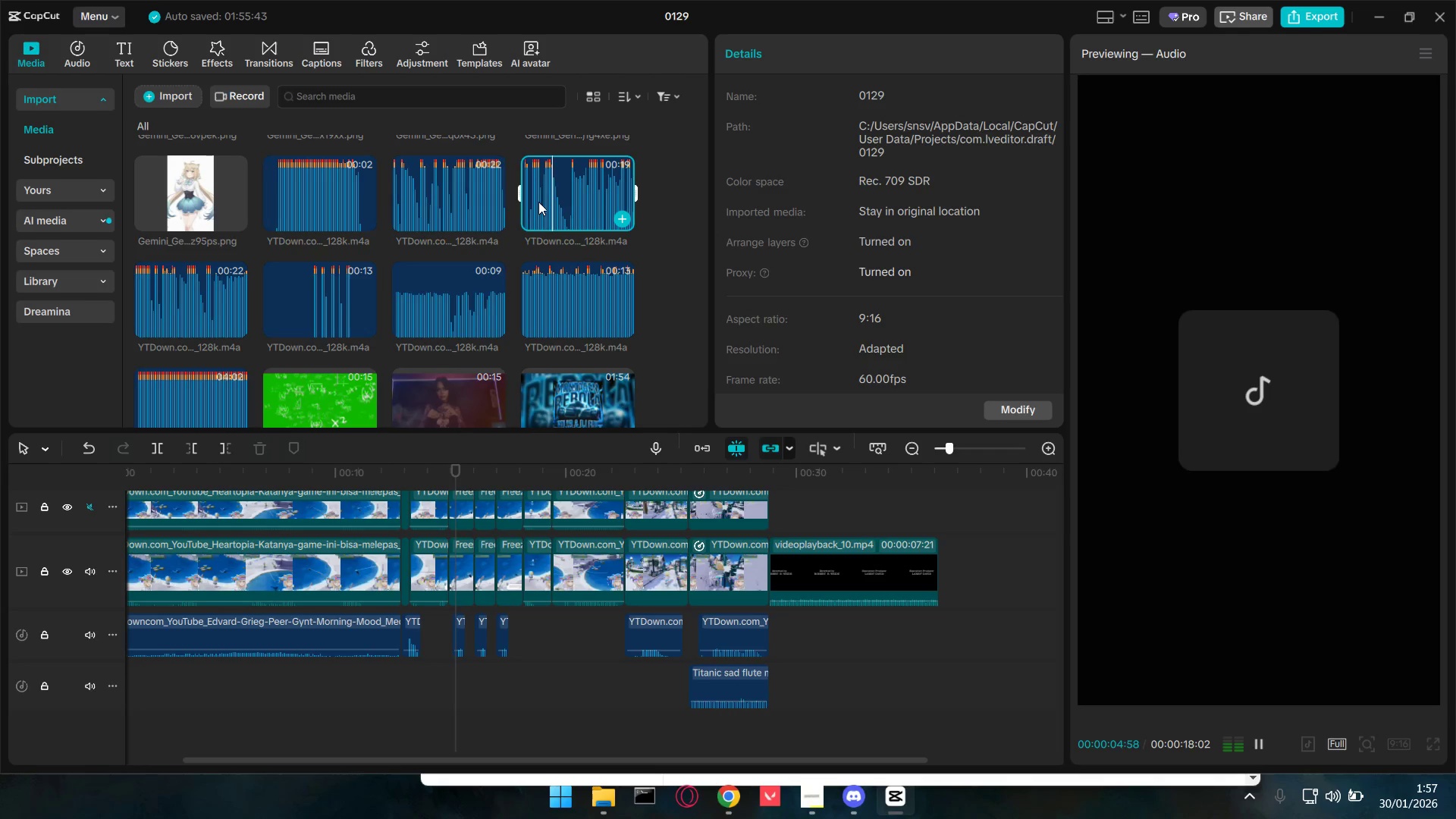 
wait(10.36)
 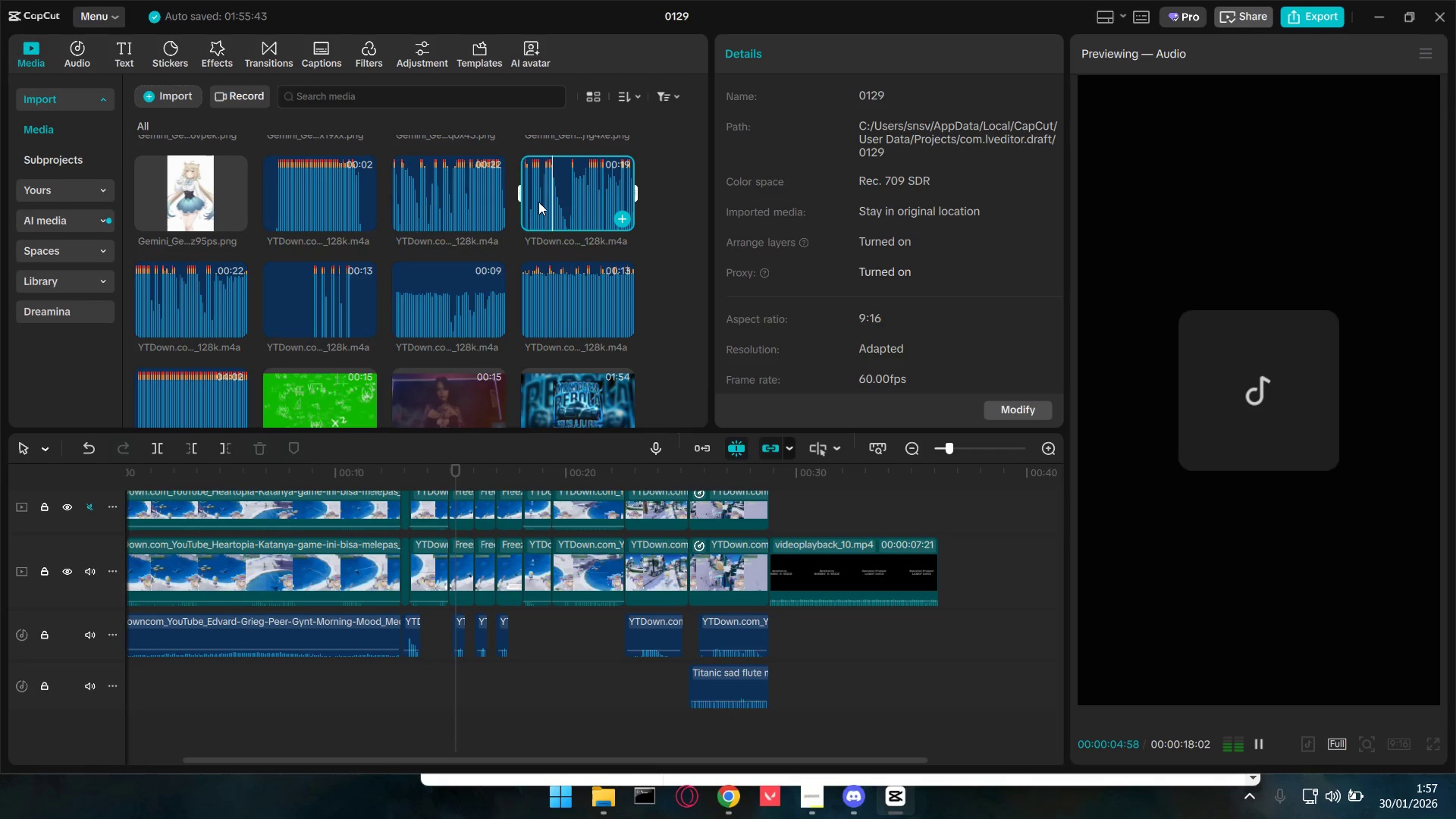 
left_click([179, 298])
 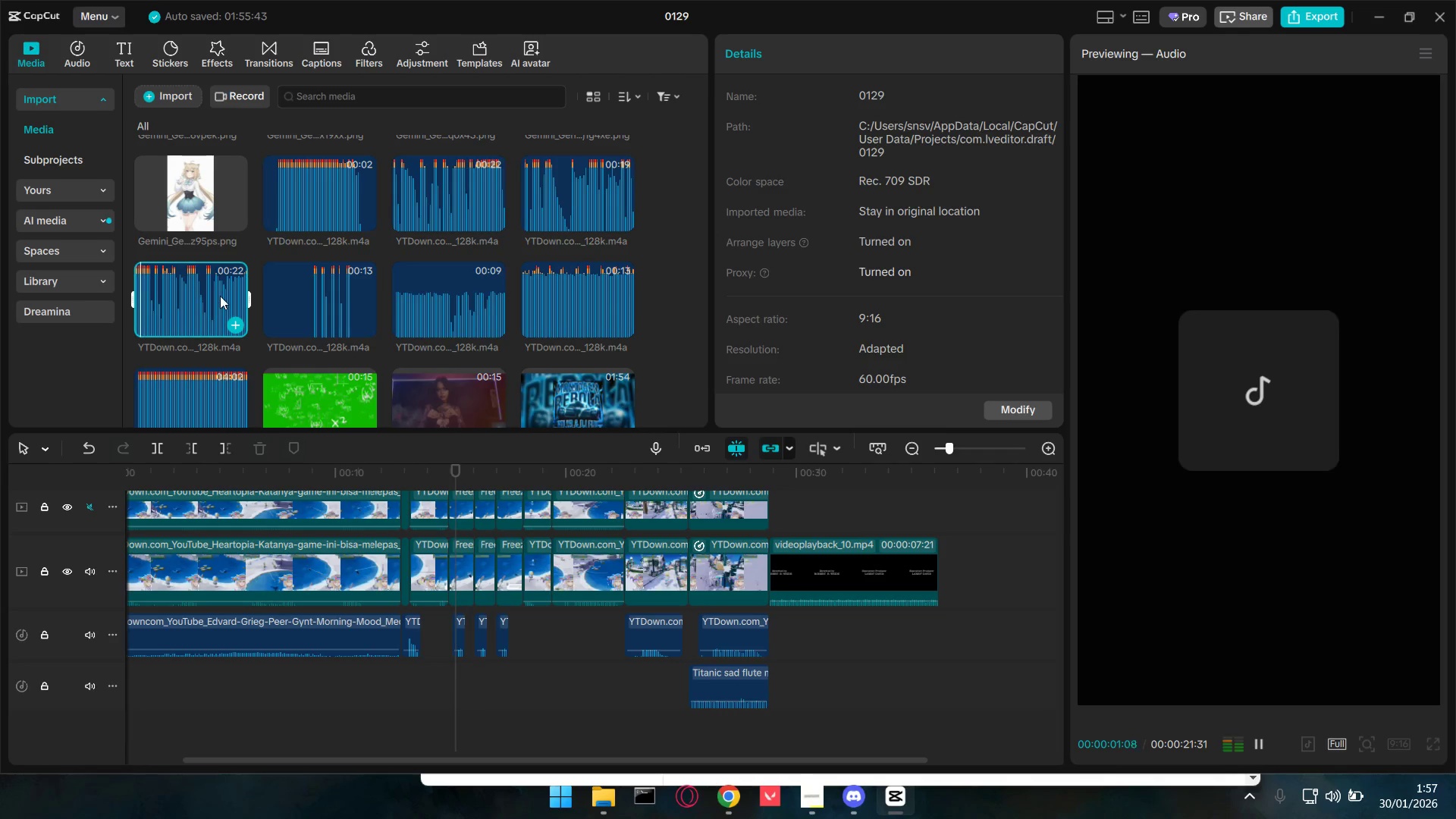 
left_click([288, 303])
 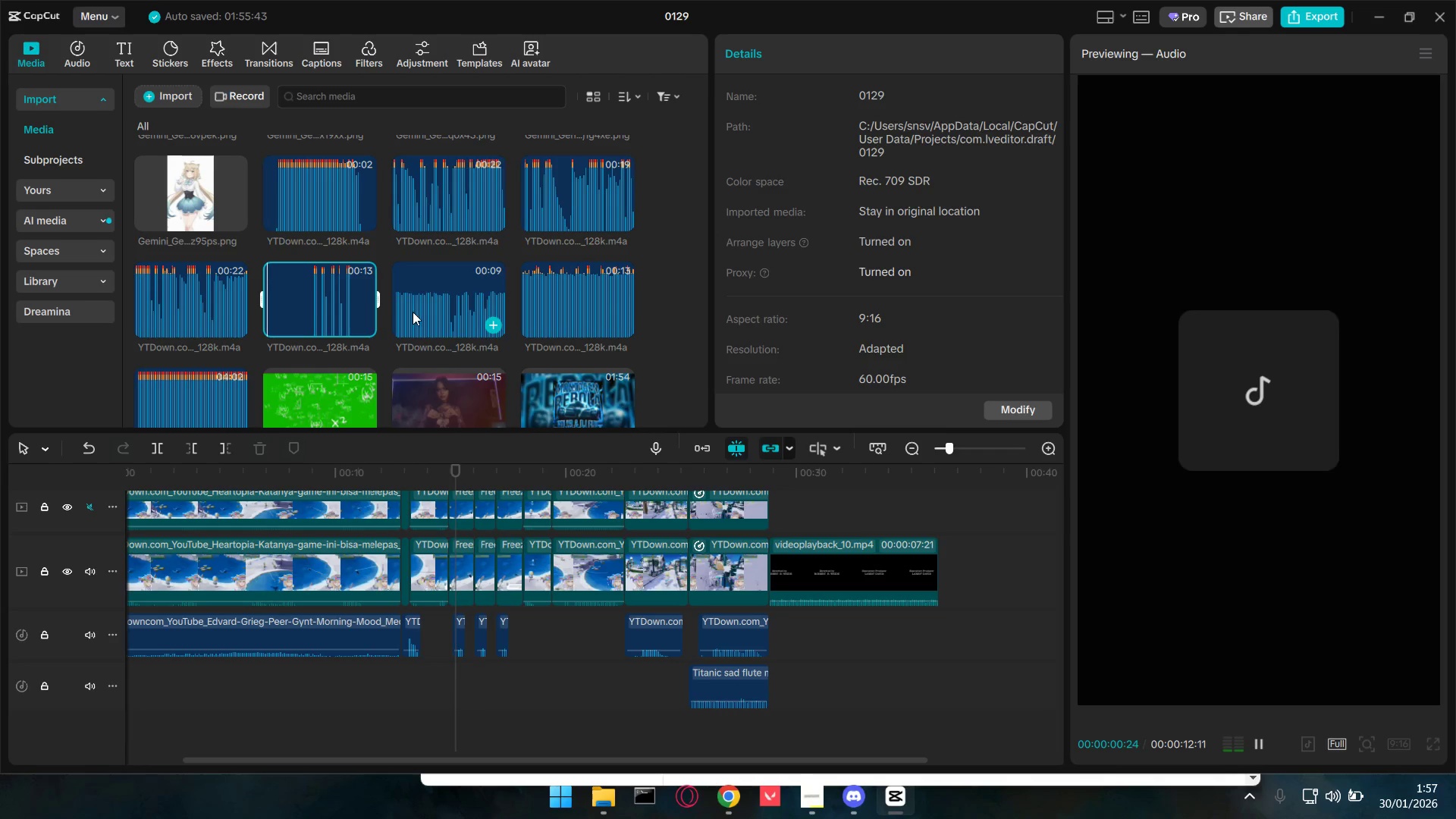 
left_click([149, 300])
 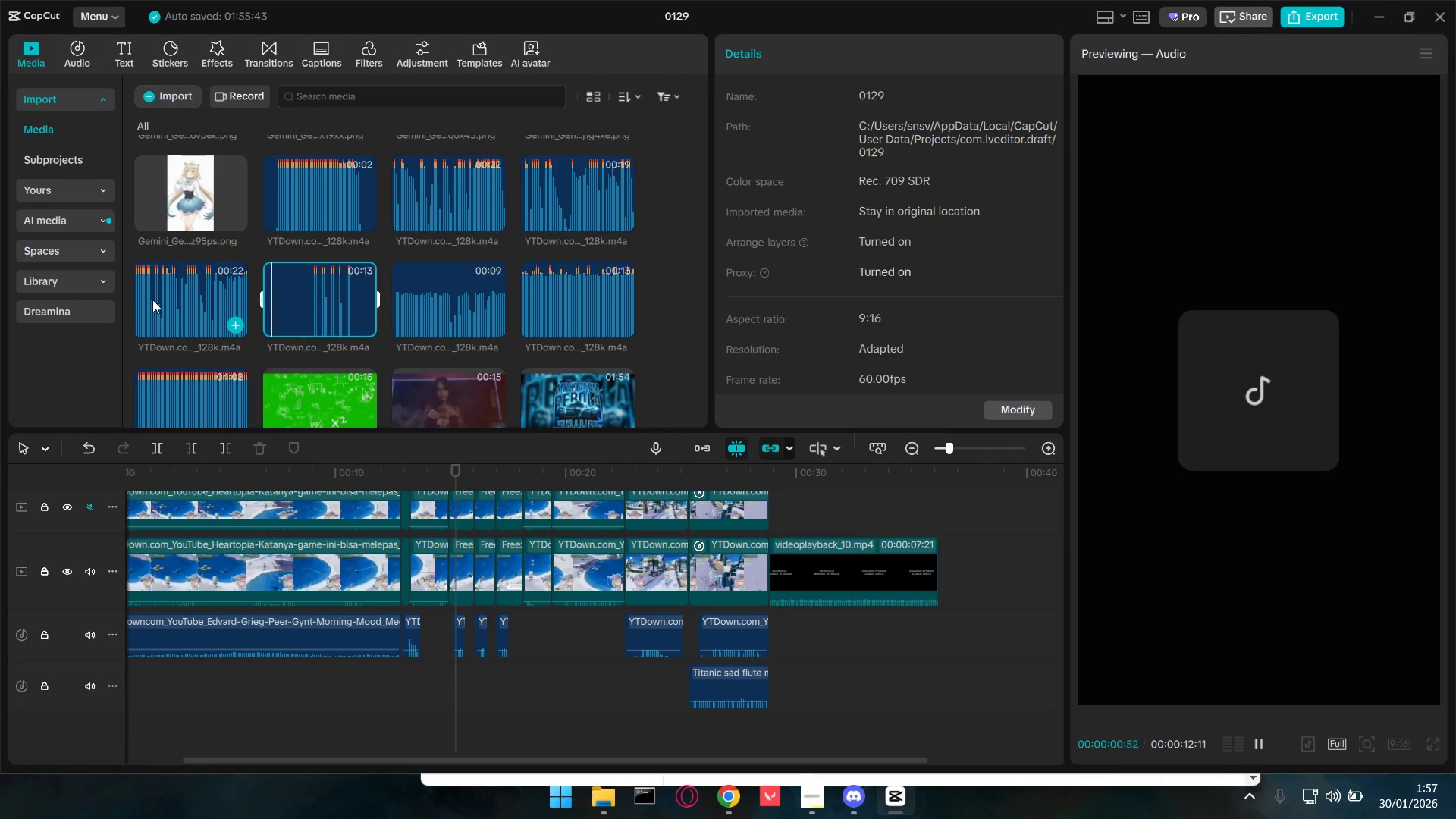 
key(Space)
 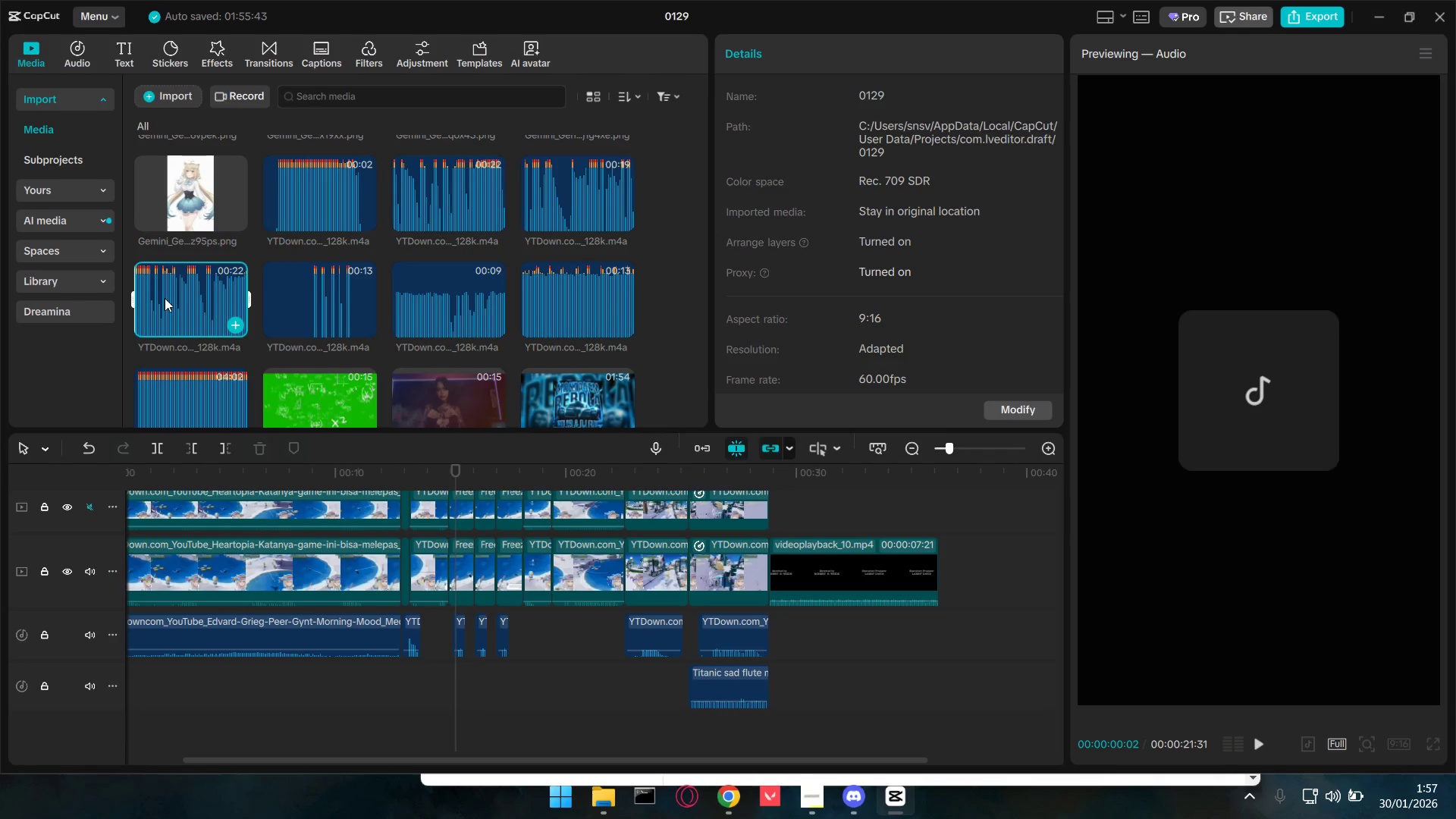 
double_click([166, 297])
 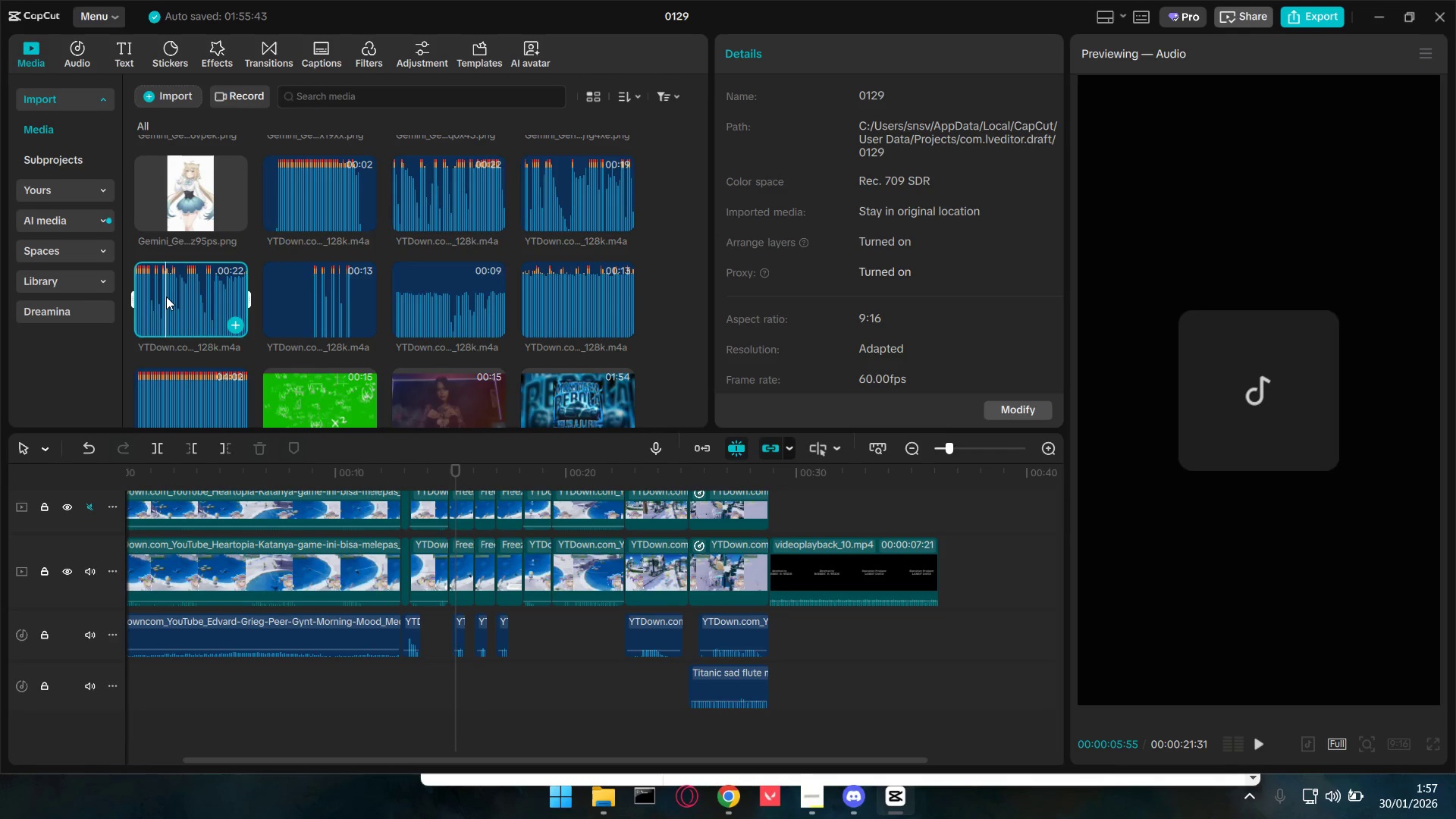 
key(Space)
 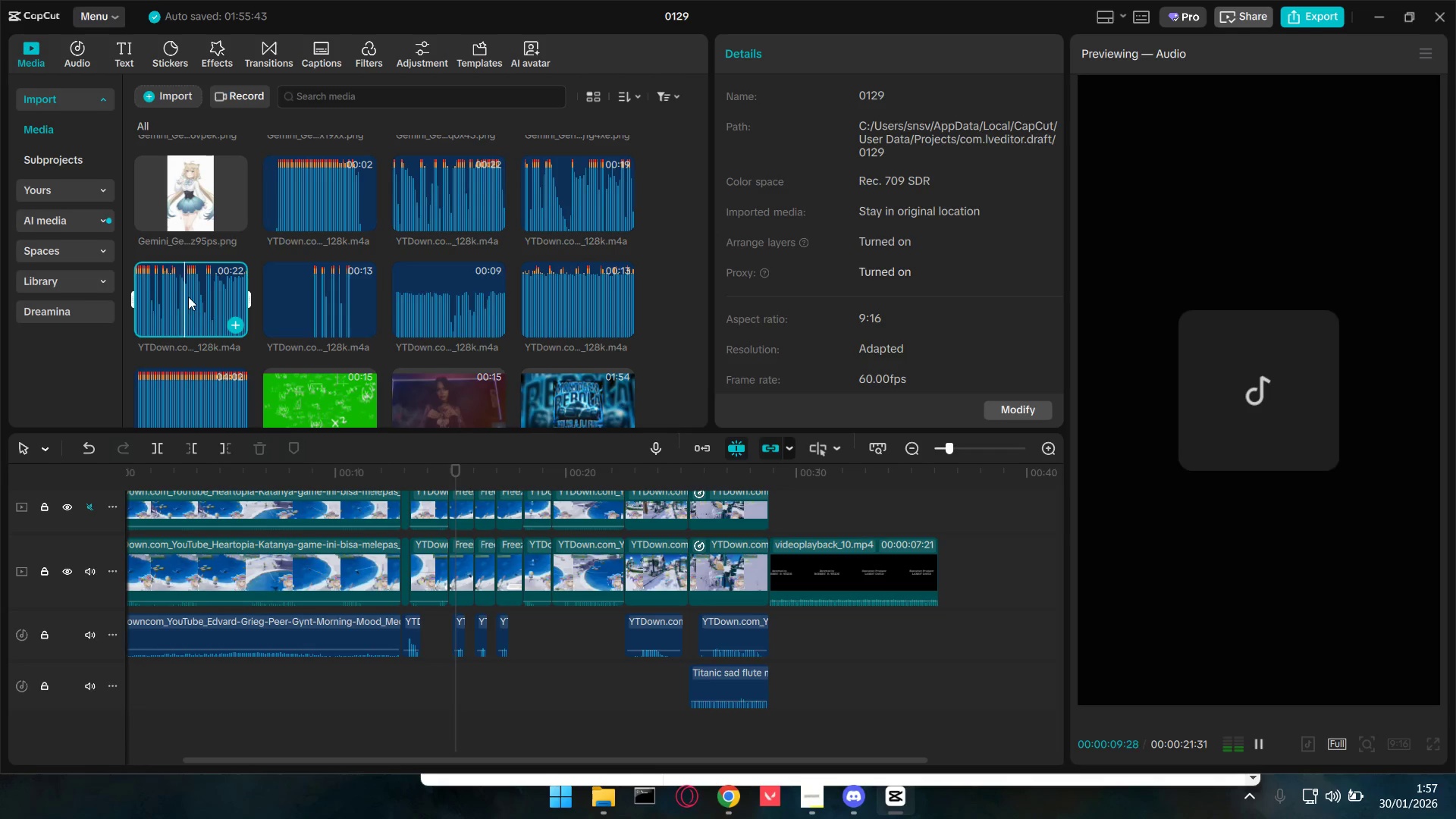 
wait(8.66)
 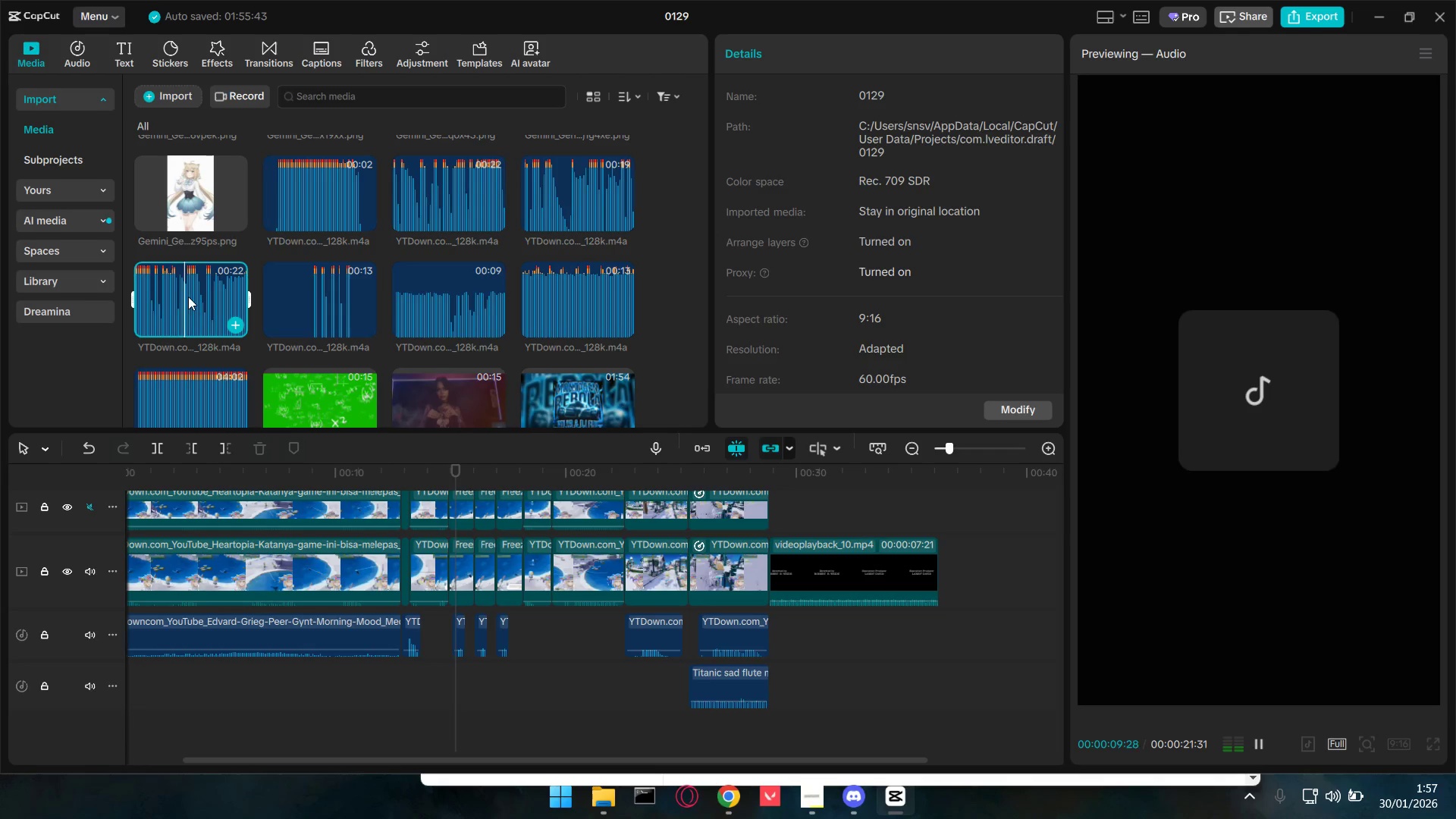 
scroll: coordinate [206, 296], scroll_direction: down, amount: 1.0
 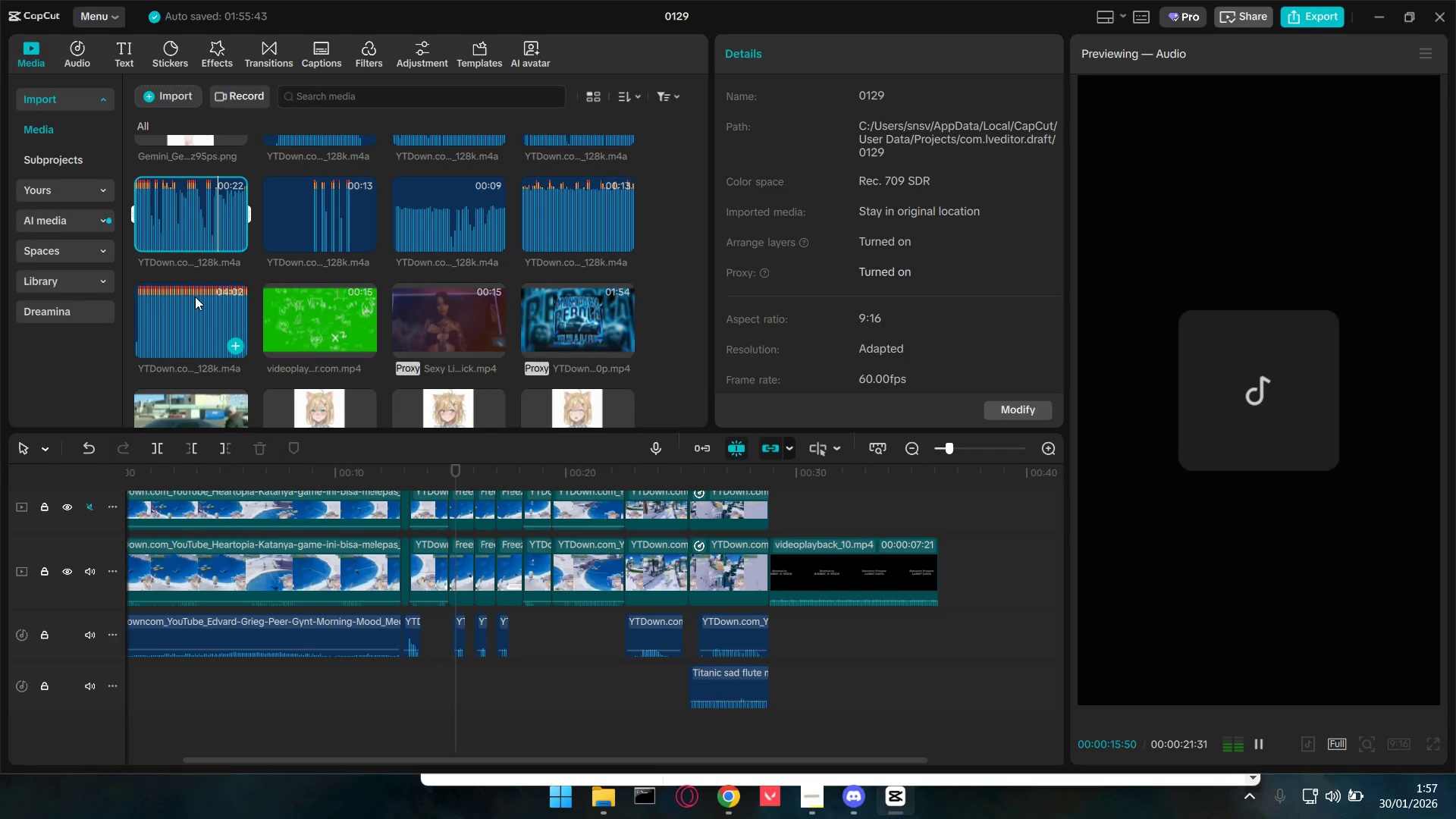 
left_click([195, 297])
 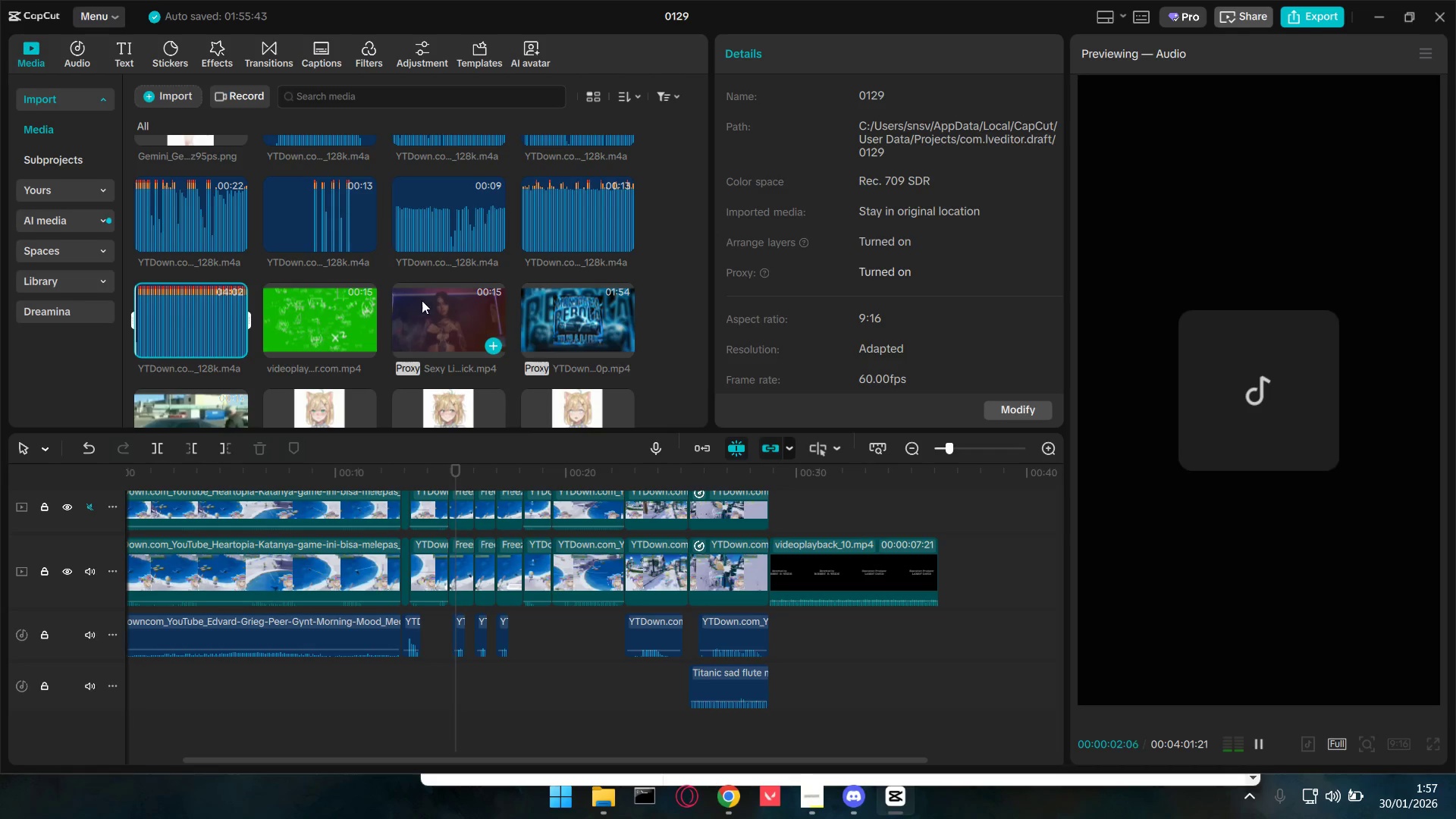 
left_click([155, 319])
 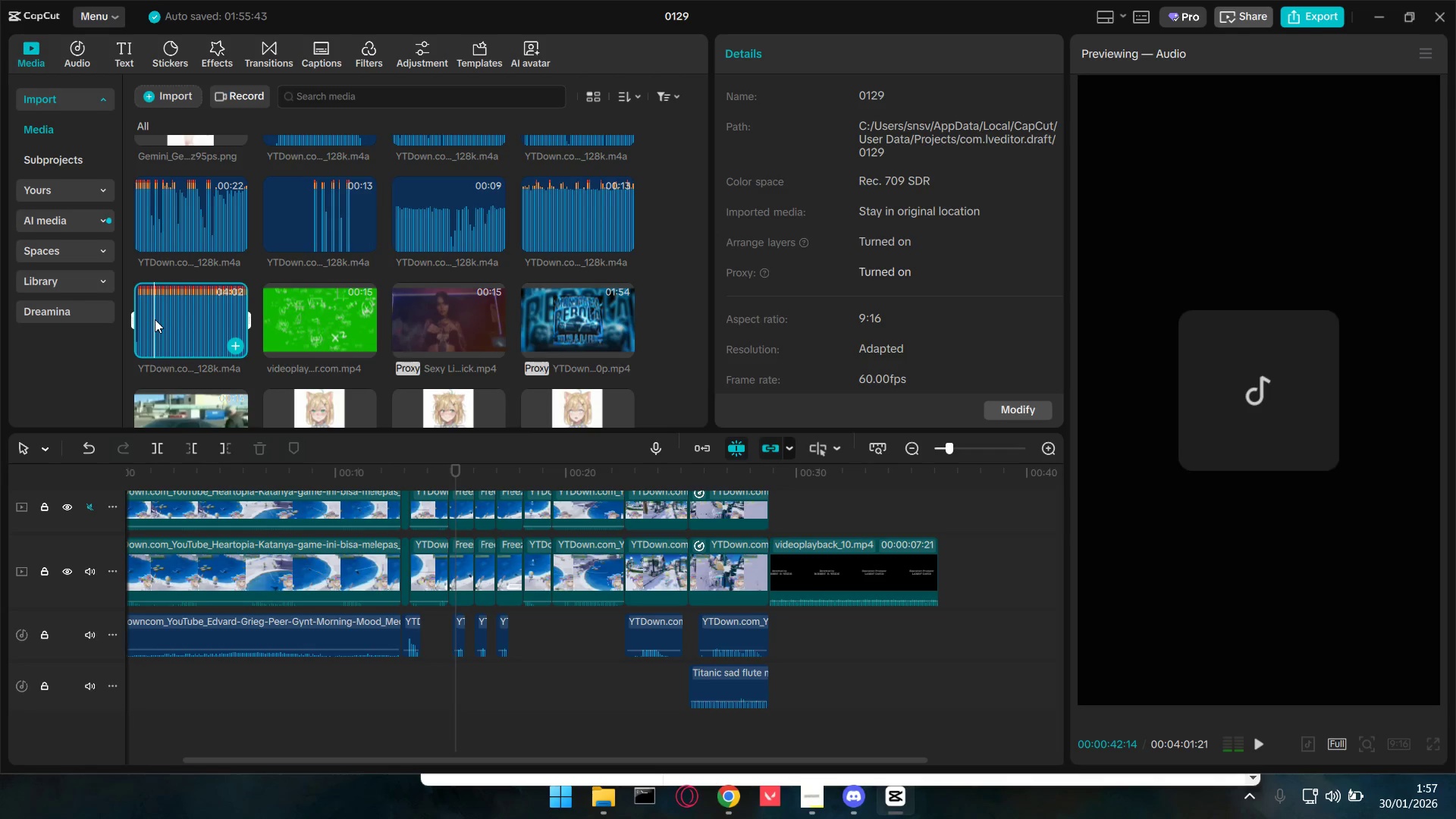 
key(Space)
 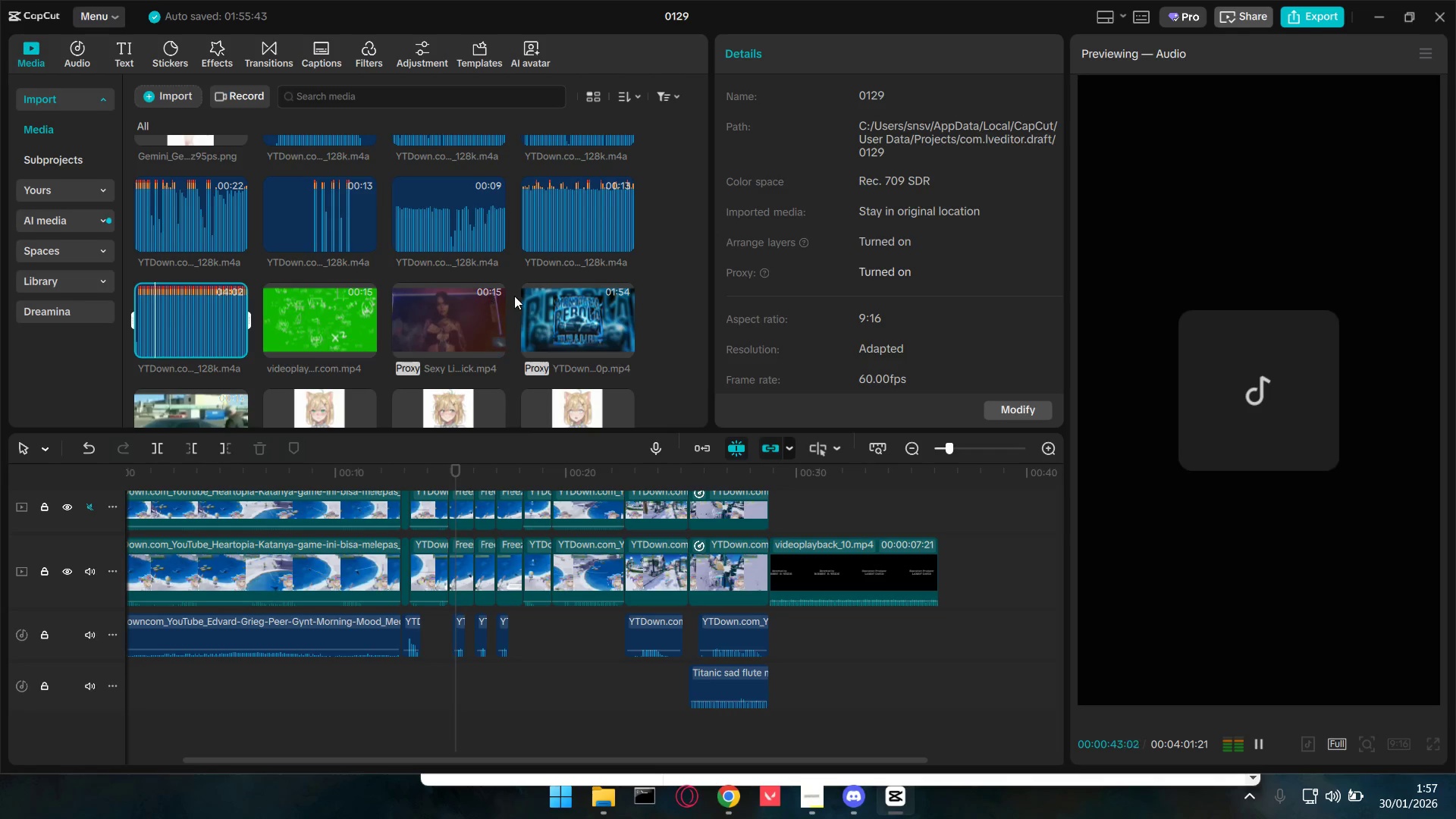 
left_click([560, 303])
 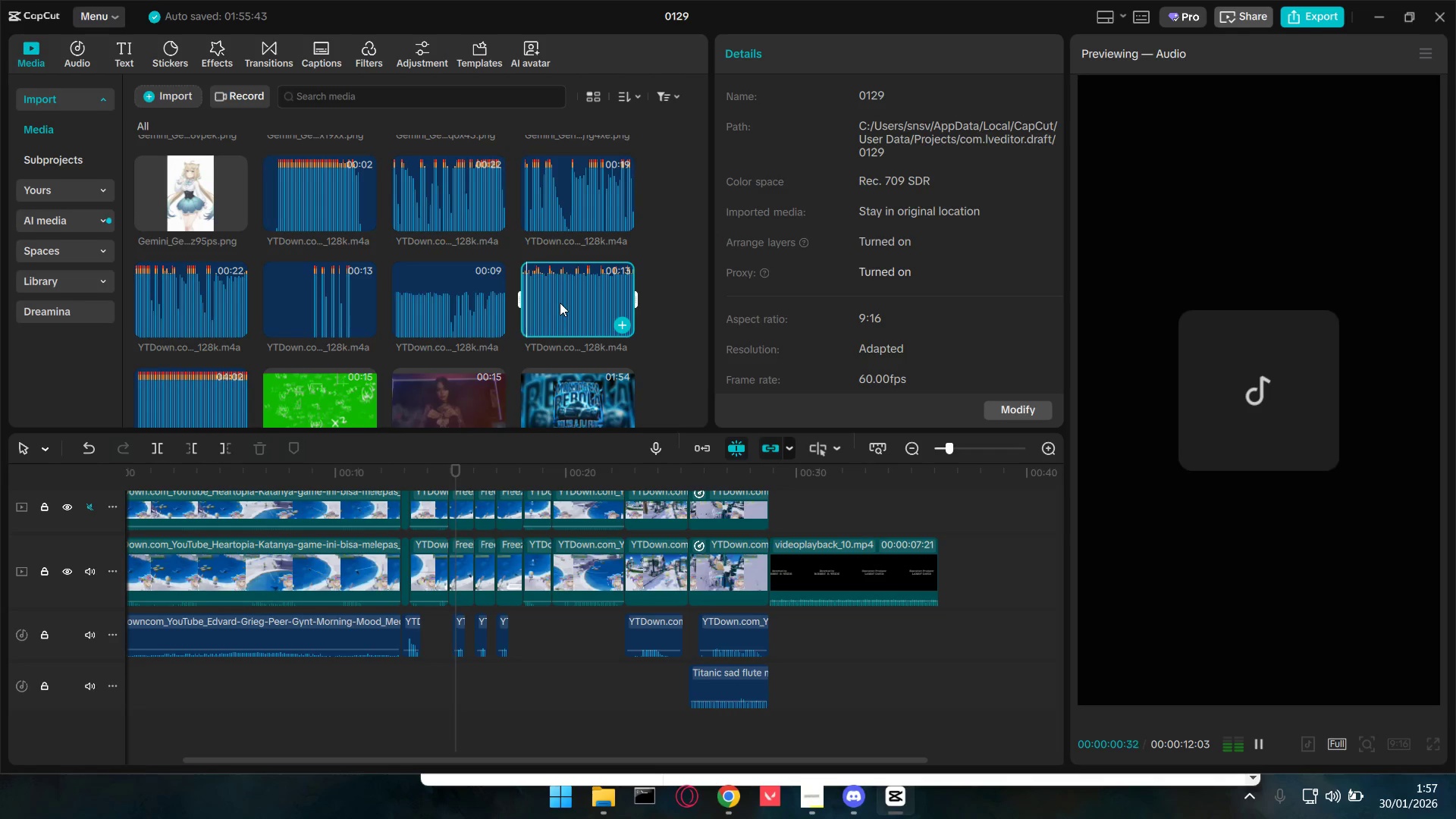 
scroll: coordinate [549, 303], scroll_direction: up, amount: 1.0
 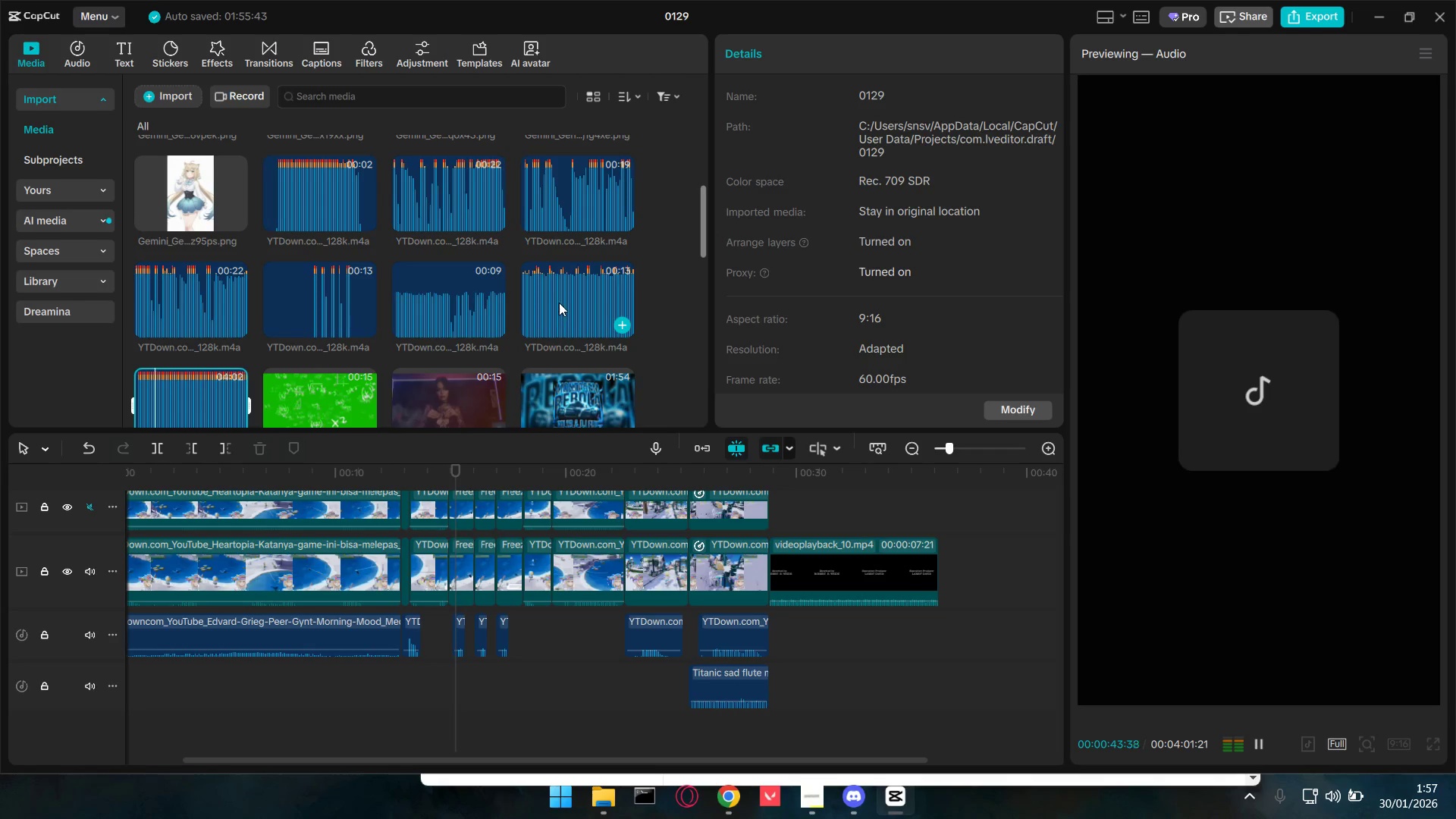 
left_click([576, 287])
 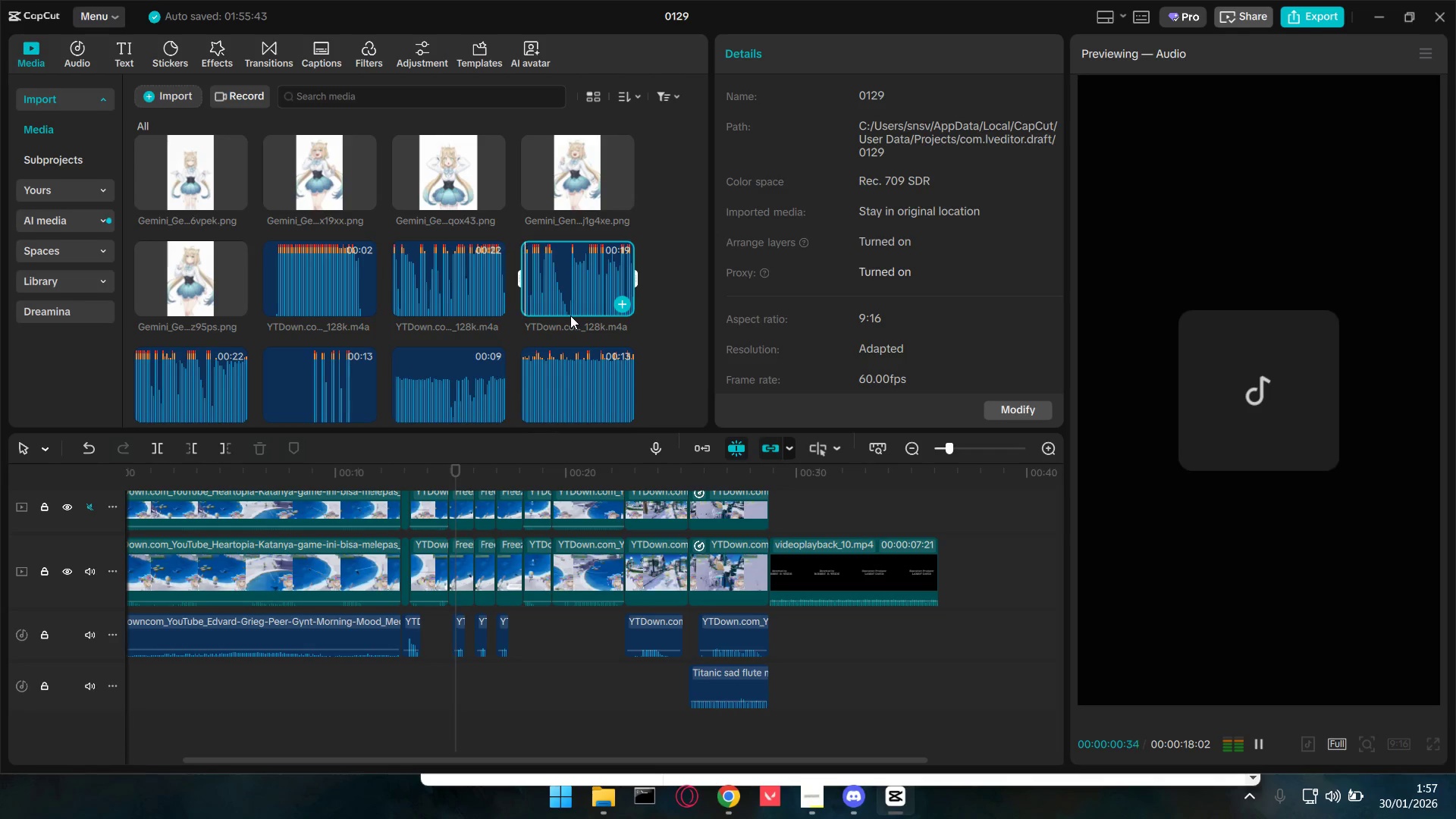 
scroll: coordinate [570, 315], scroll_direction: up, amount: 3.0
 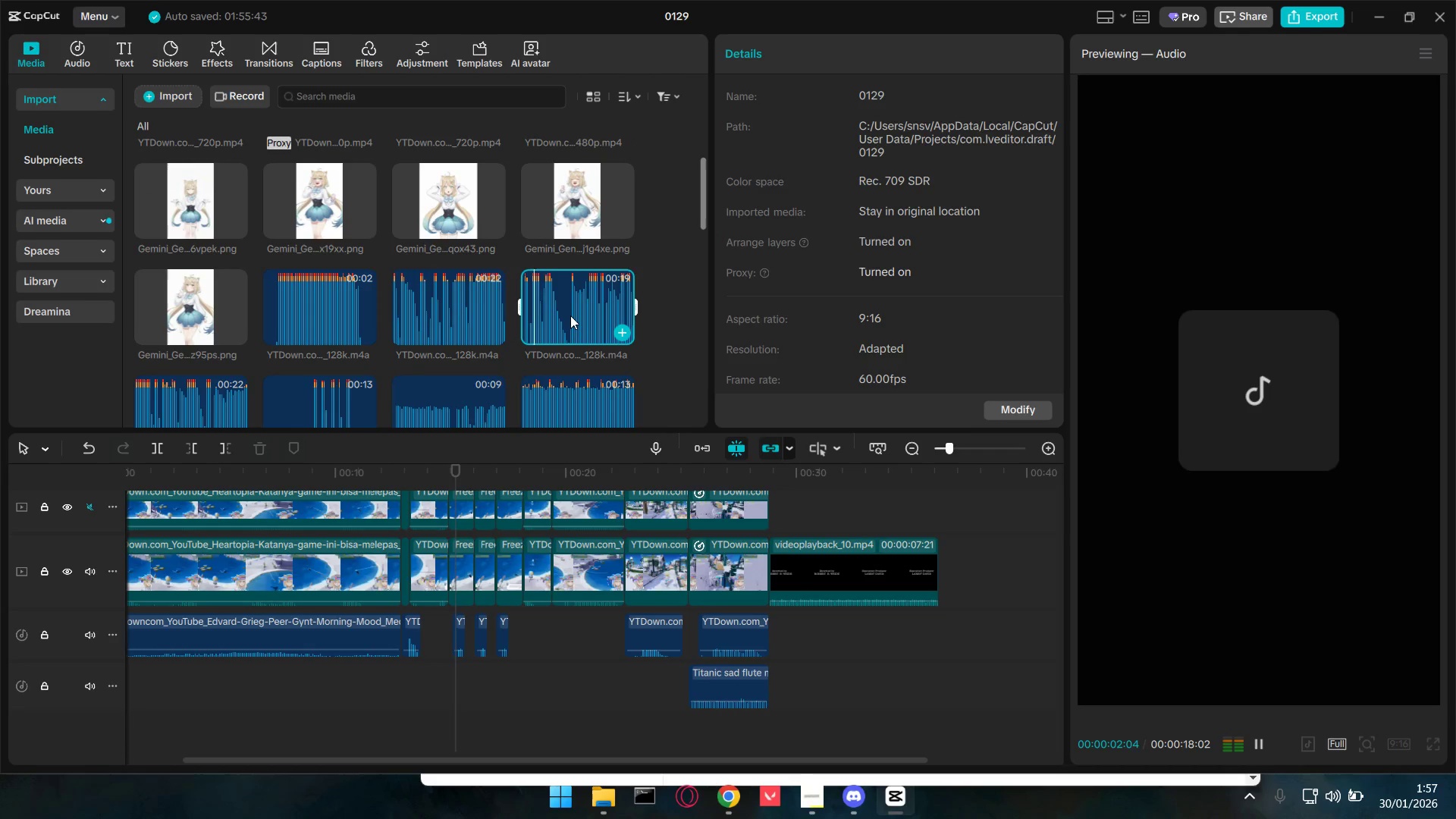 
key(Space)
 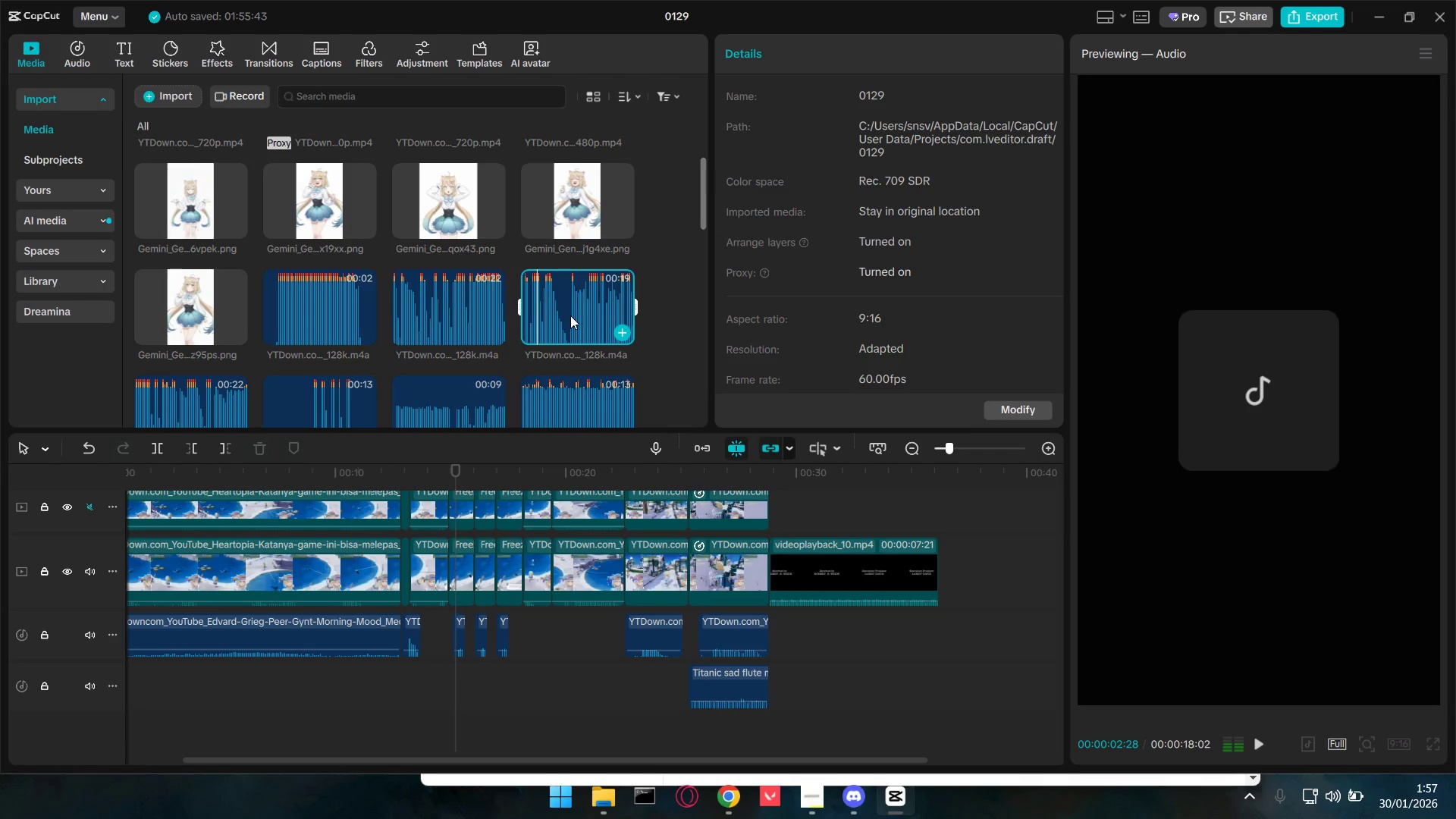 
key(Alt+AltLeft)
 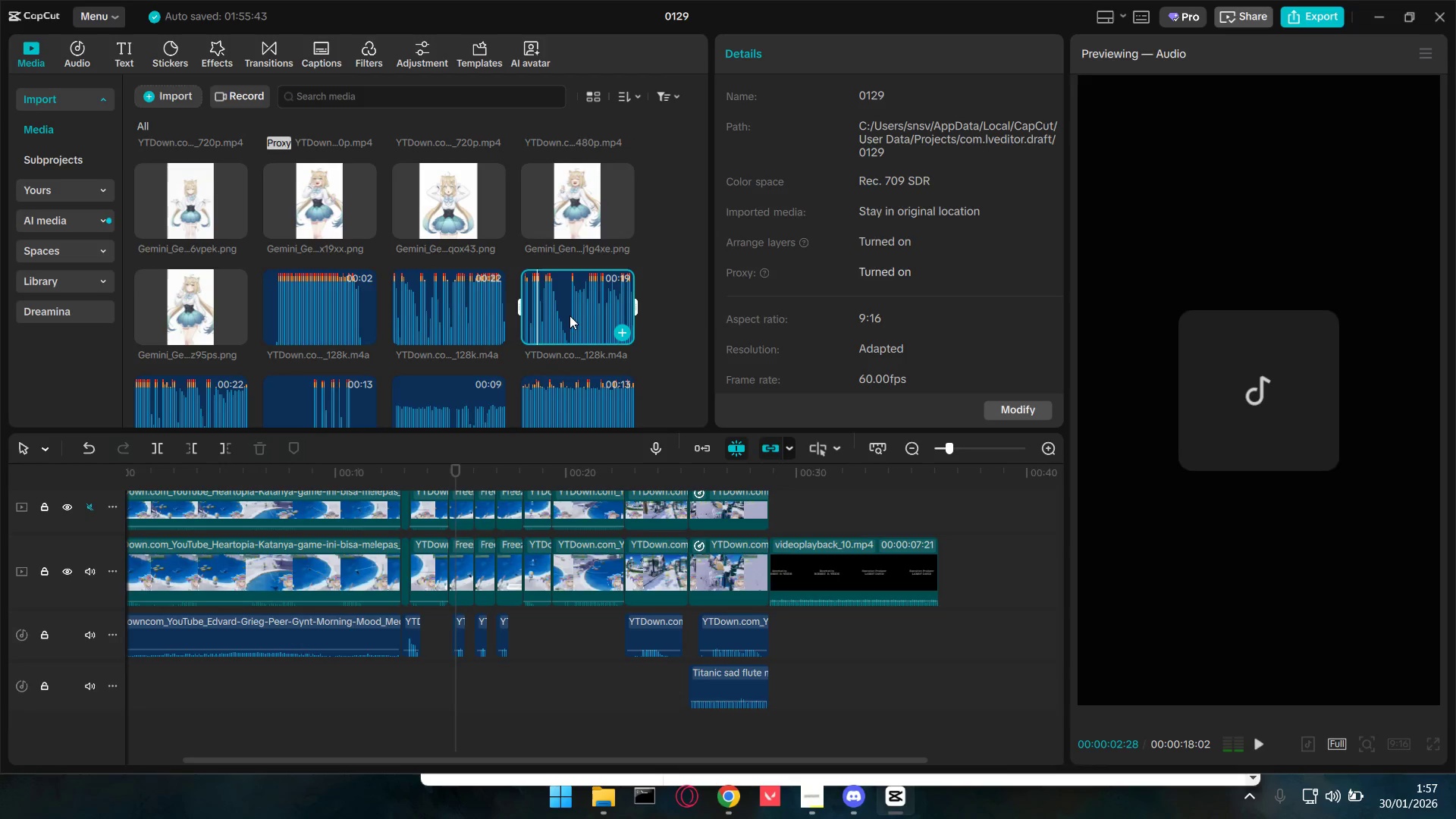 
key(Alt+Tab)
 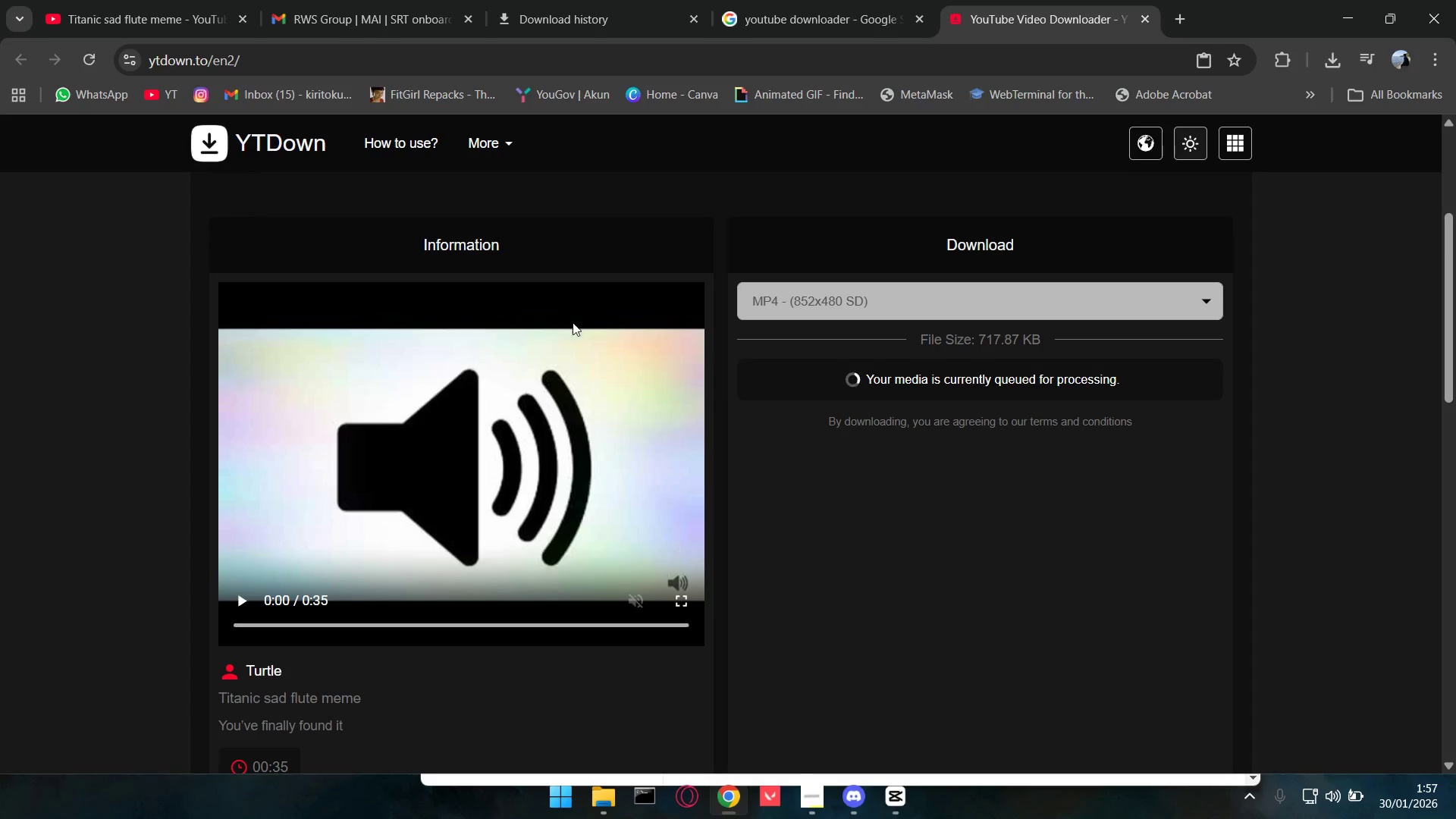 
key(Alt+Tab)
 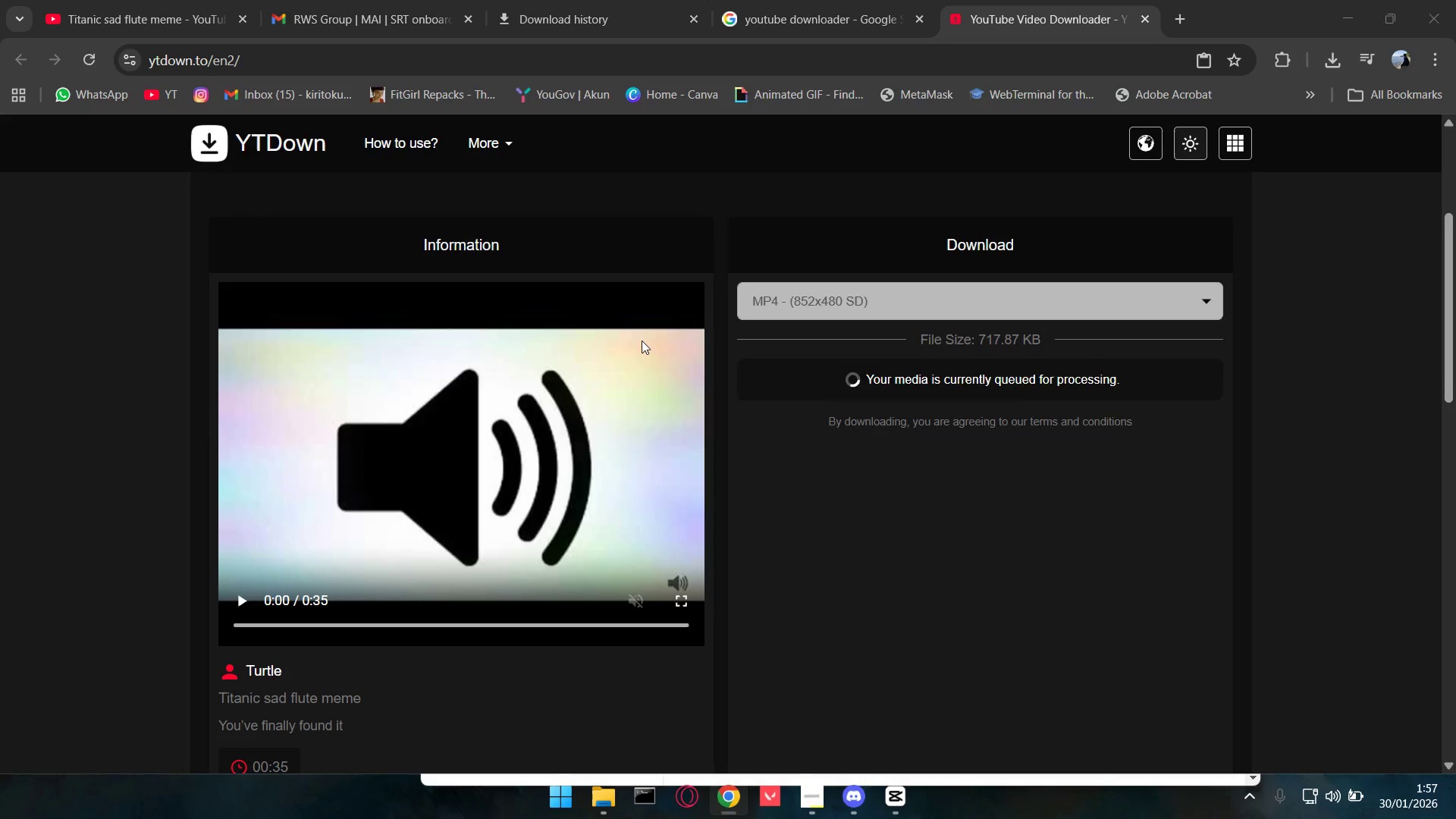 
key(Alt+Tab)
 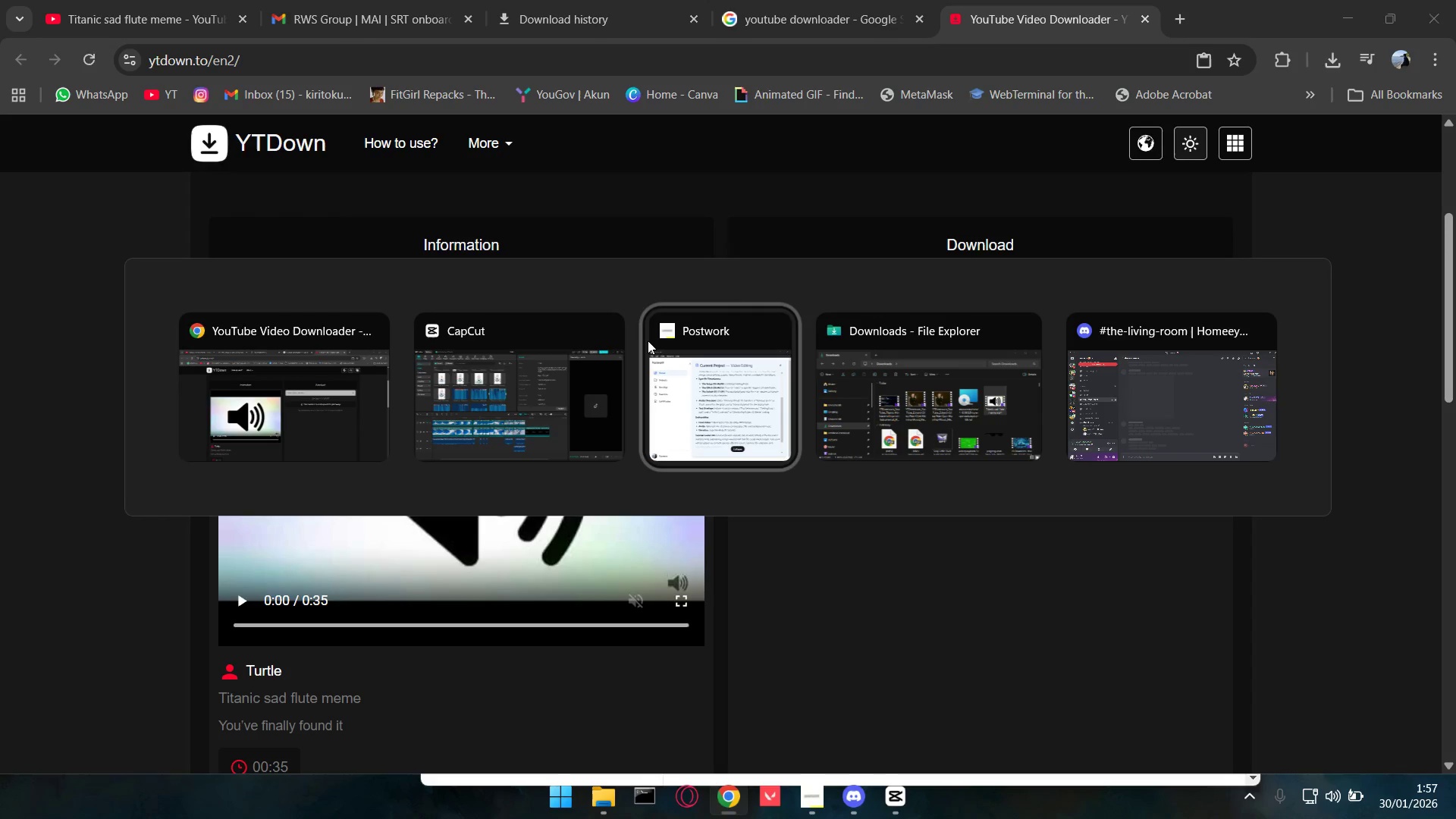 
key(Alt+Tab)